 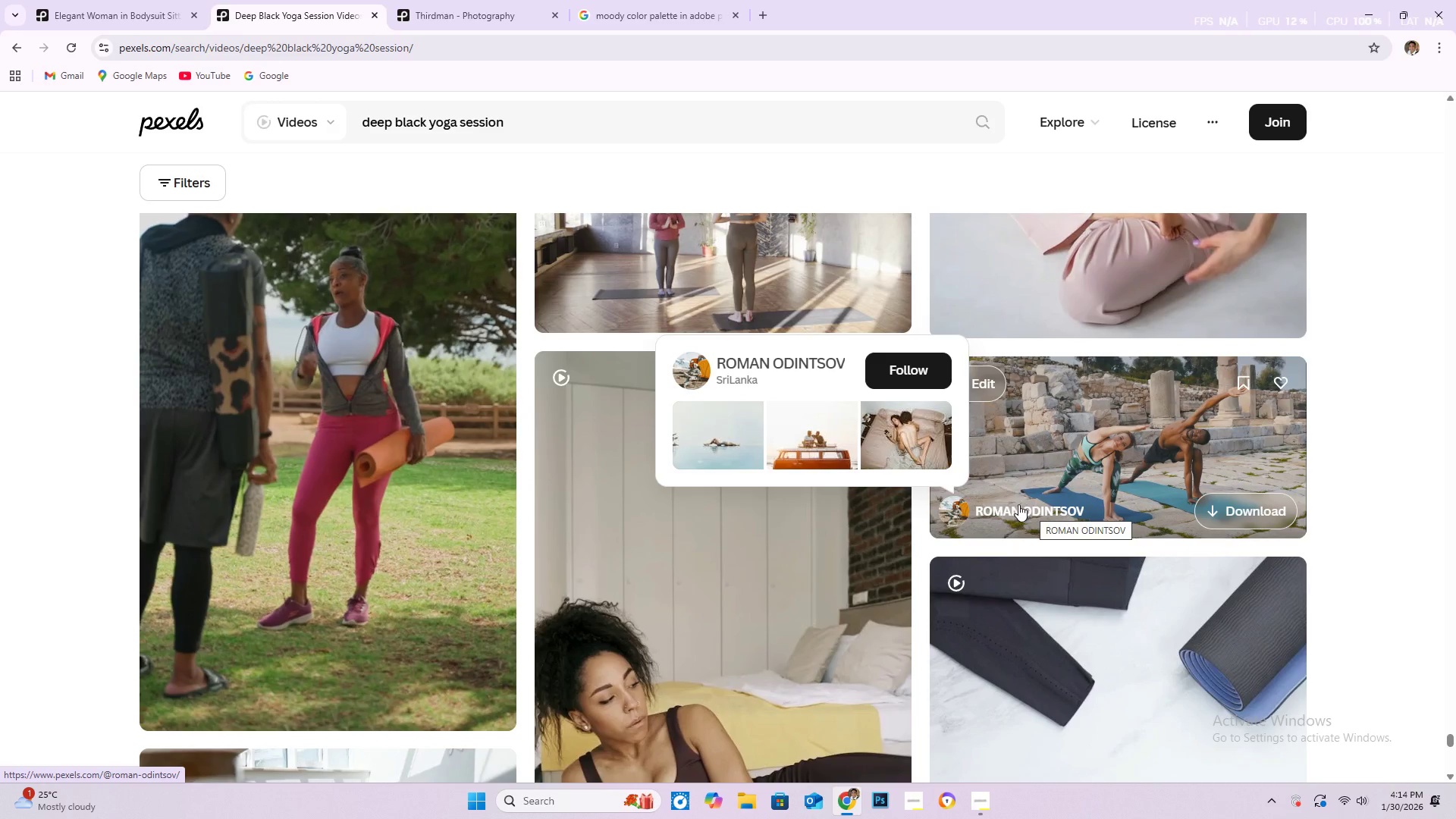 
scroll: coordinate [986, 482], scroll_direction: down, amount: 7.0
 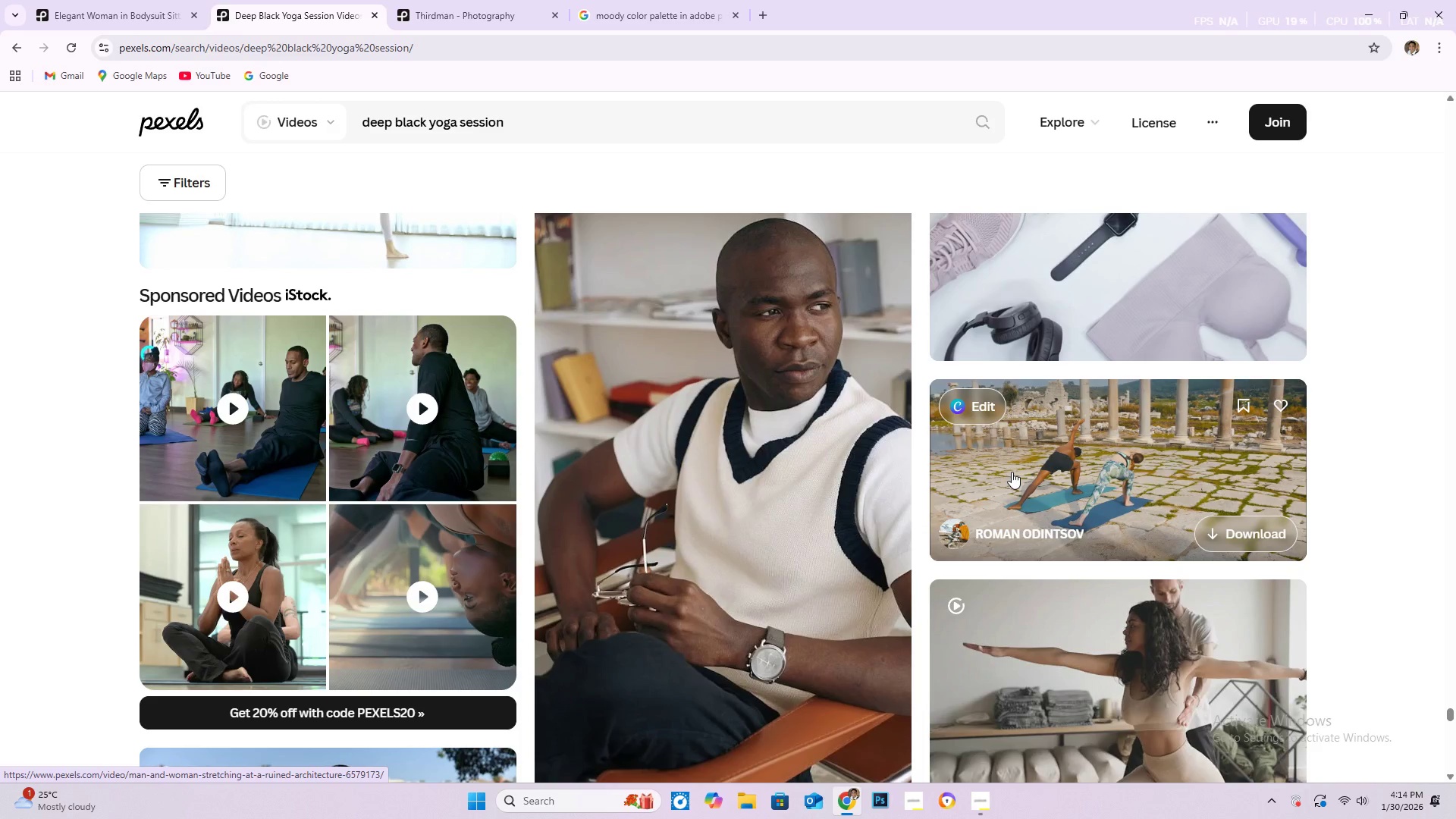 
wait(20.94)
 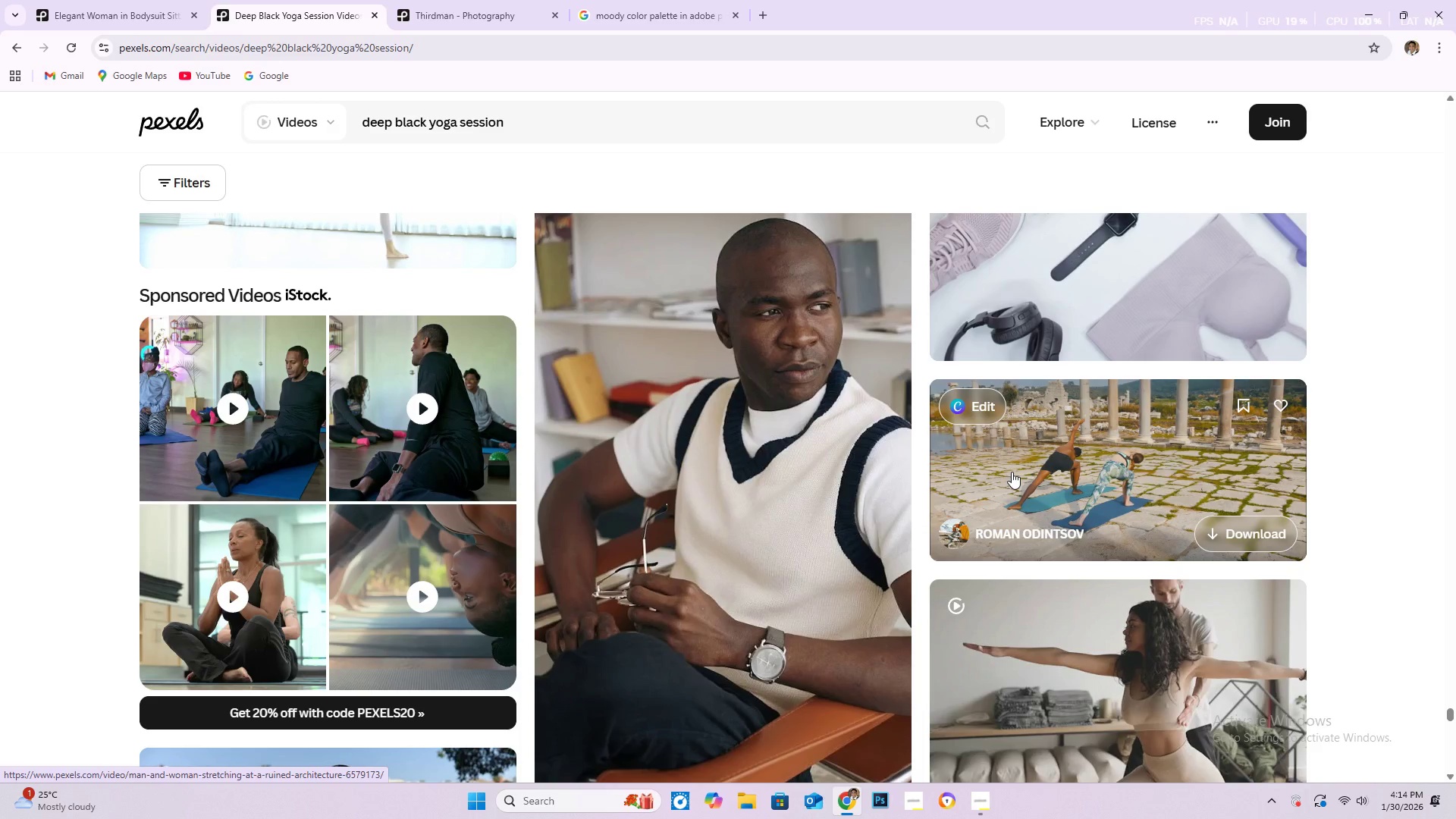 
scroll: coordinate [868, 482], scroll_direction: down, amount: 26.0
 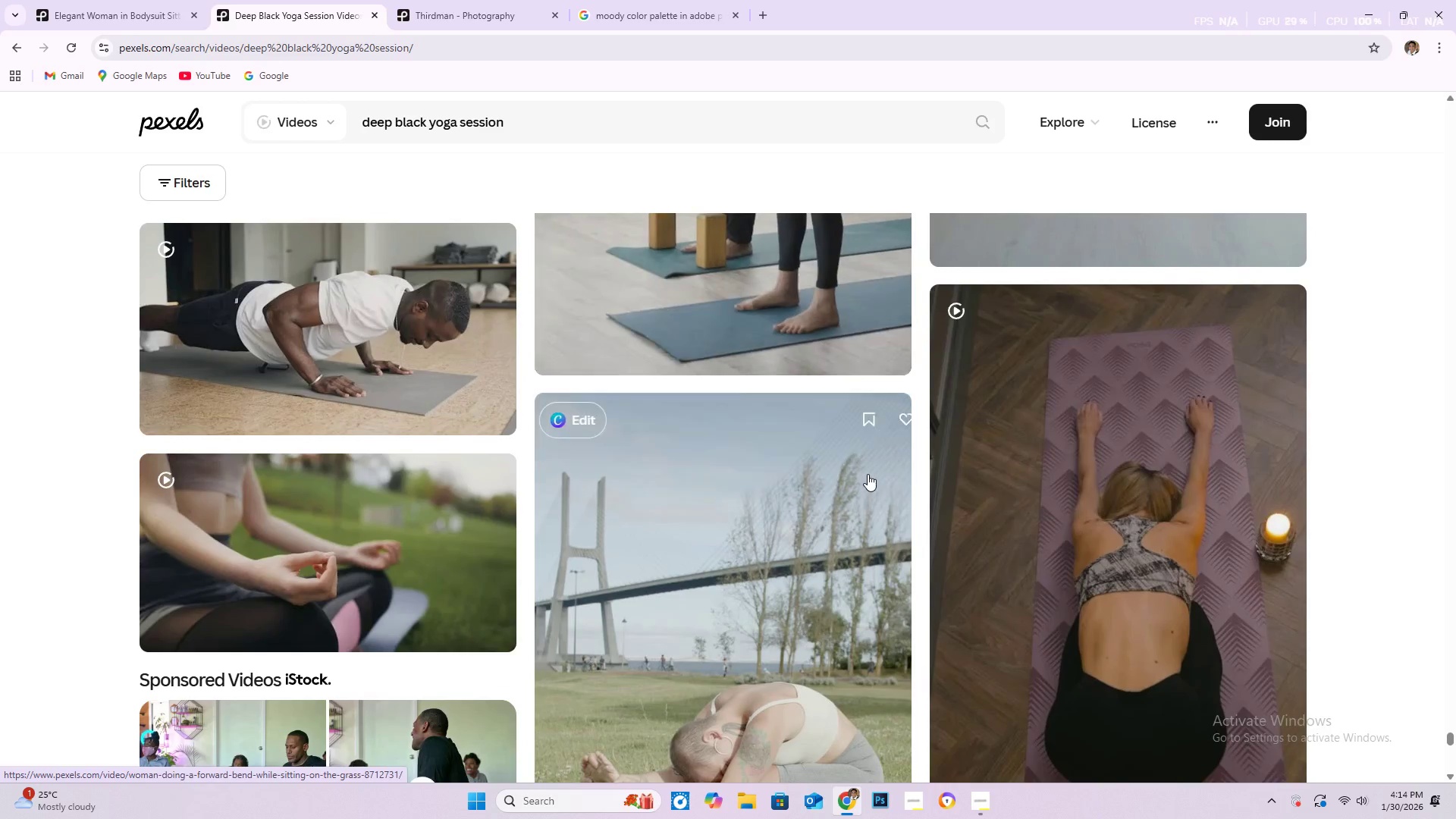 
scroll: coordinate [868, 474], scroll_direction: down, amount: 2.0
 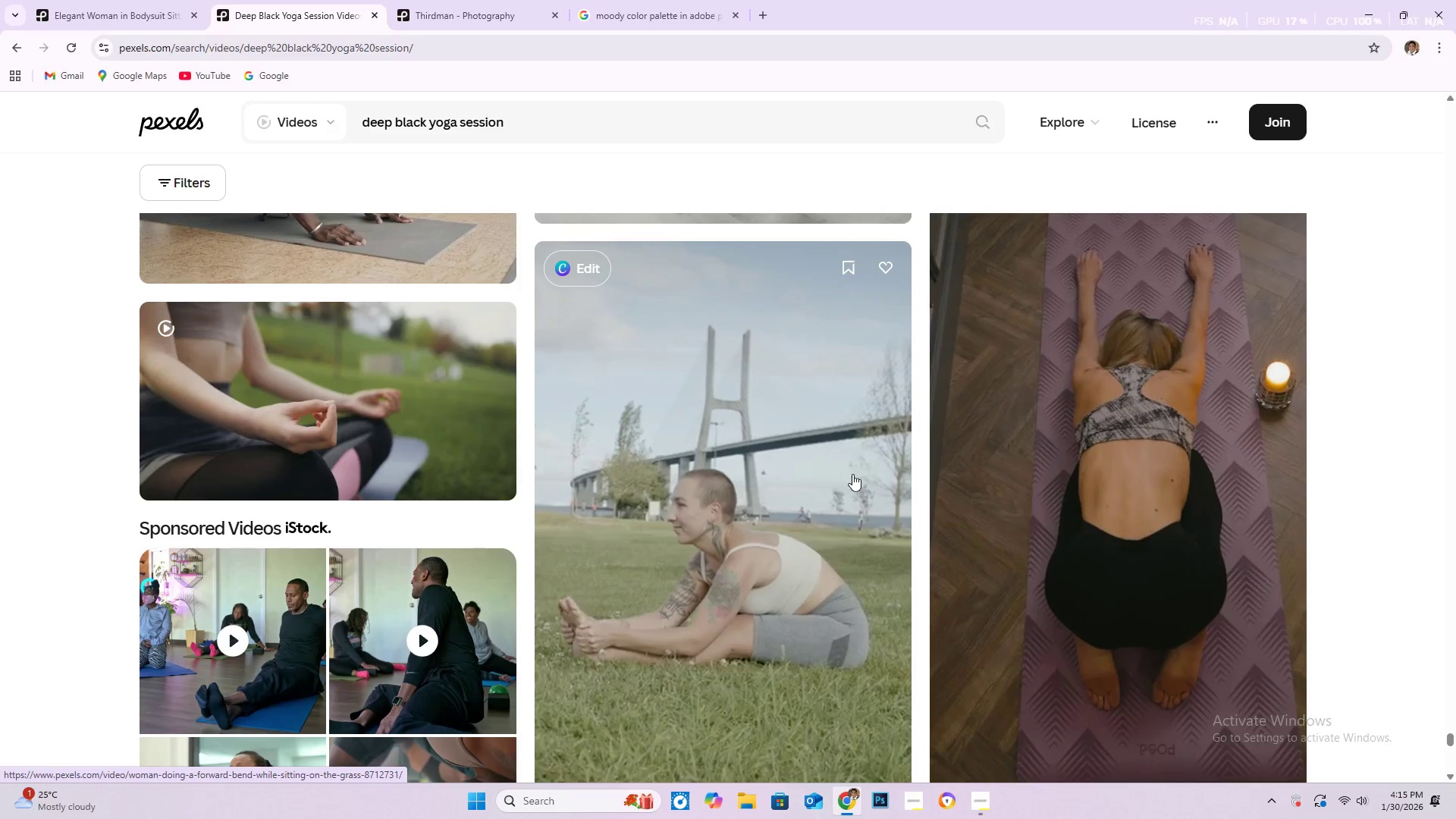 
wait(12.66)
 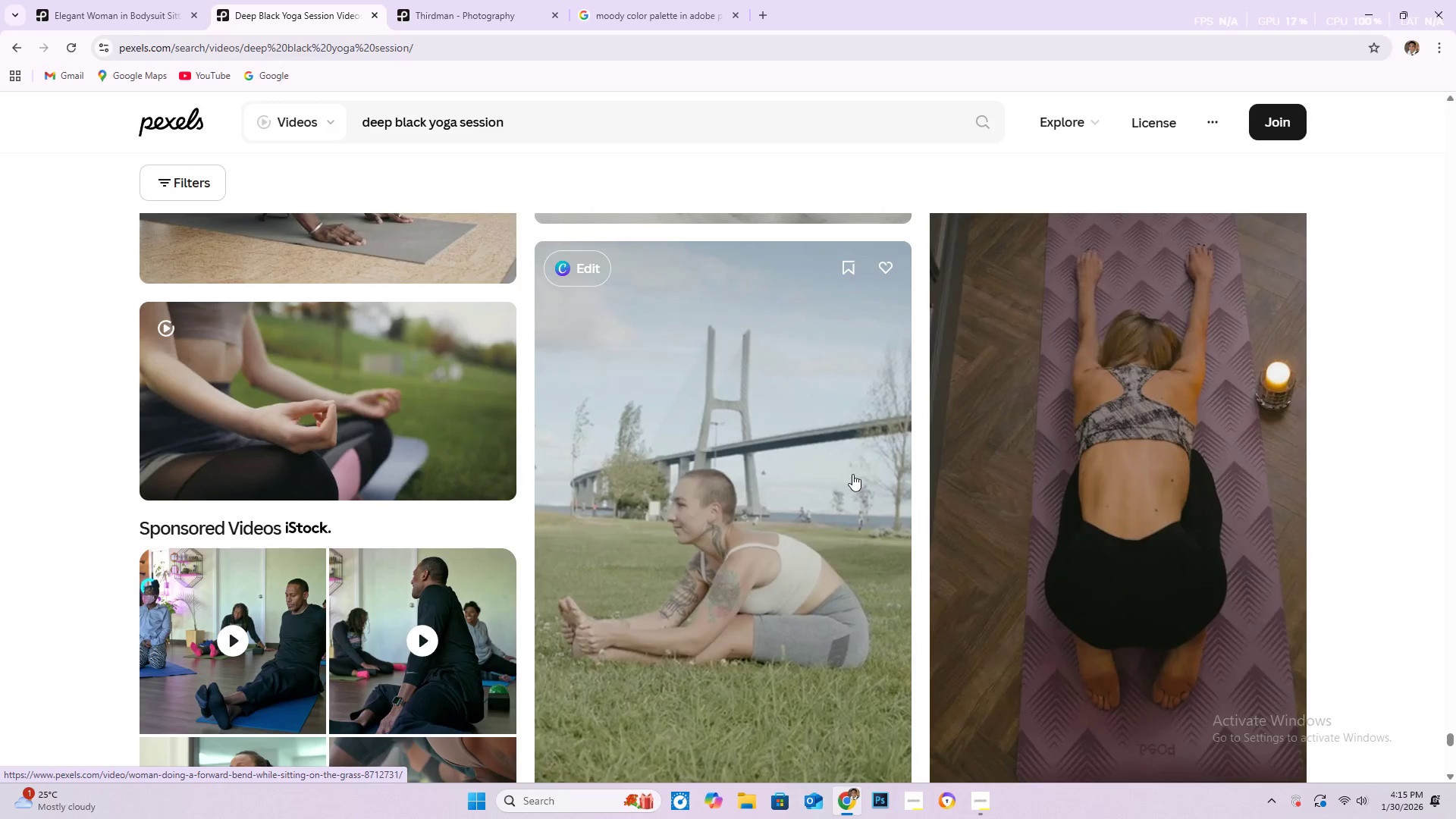 
scroll: coordinate [679, 488], scroll_direction: down, amount: 8.0
 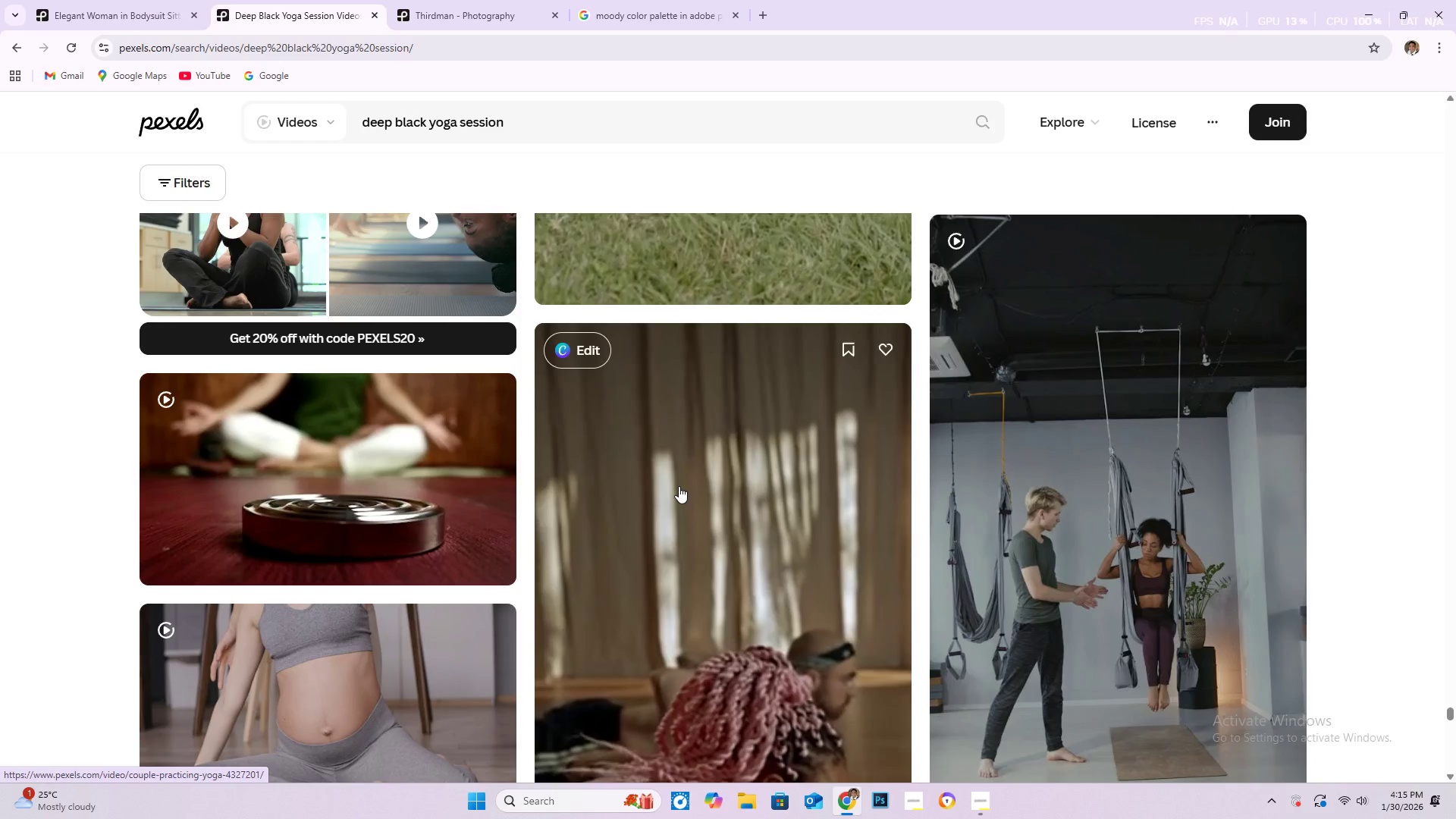 
scroll: coordinate [881, 454], scroll_direction: down, amount: 20.0
 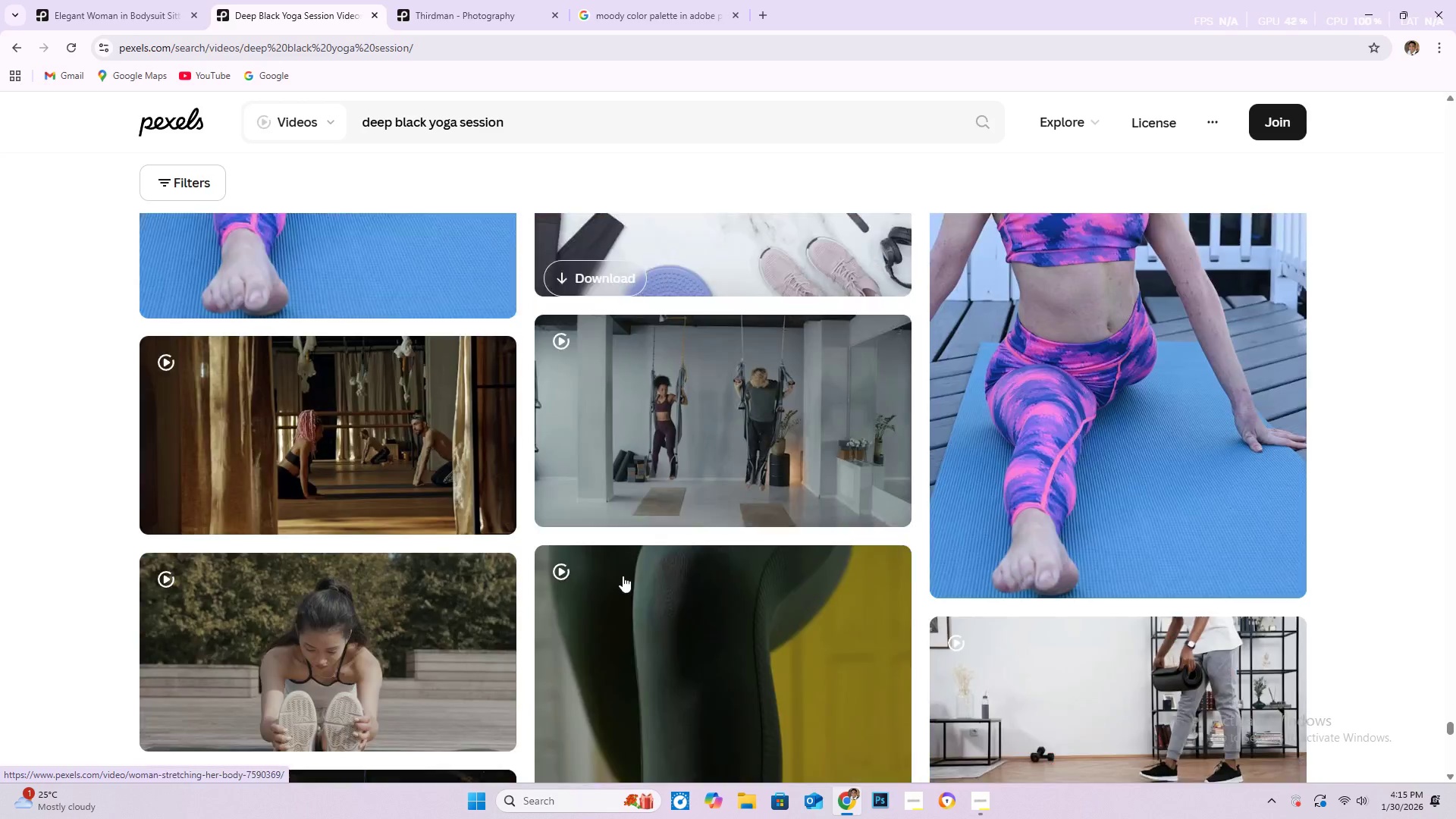 
mouse_move([600, 569])
 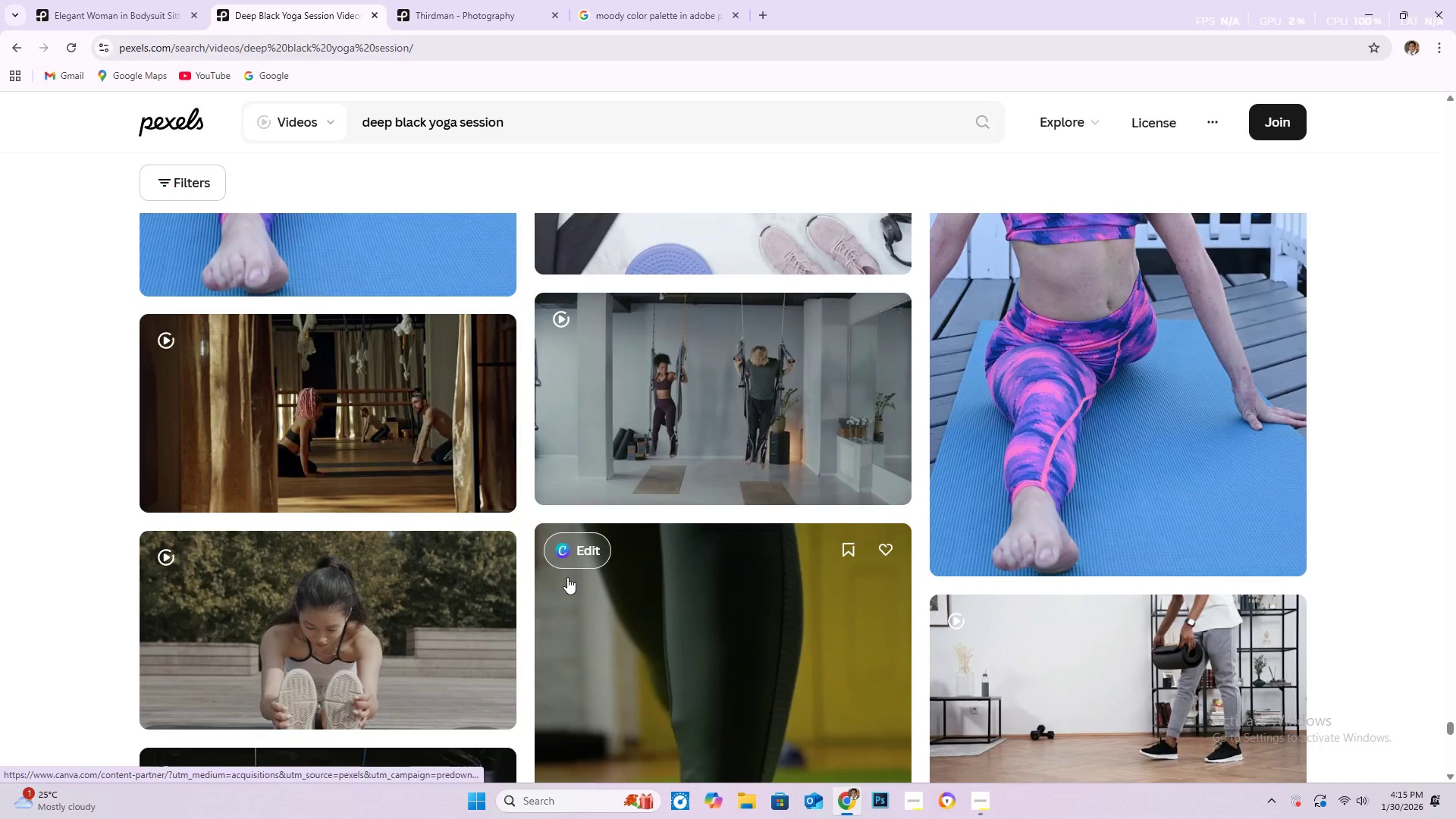 
scroll: coordinate [430, 566], scroll_direction: down, amount: 28.0
 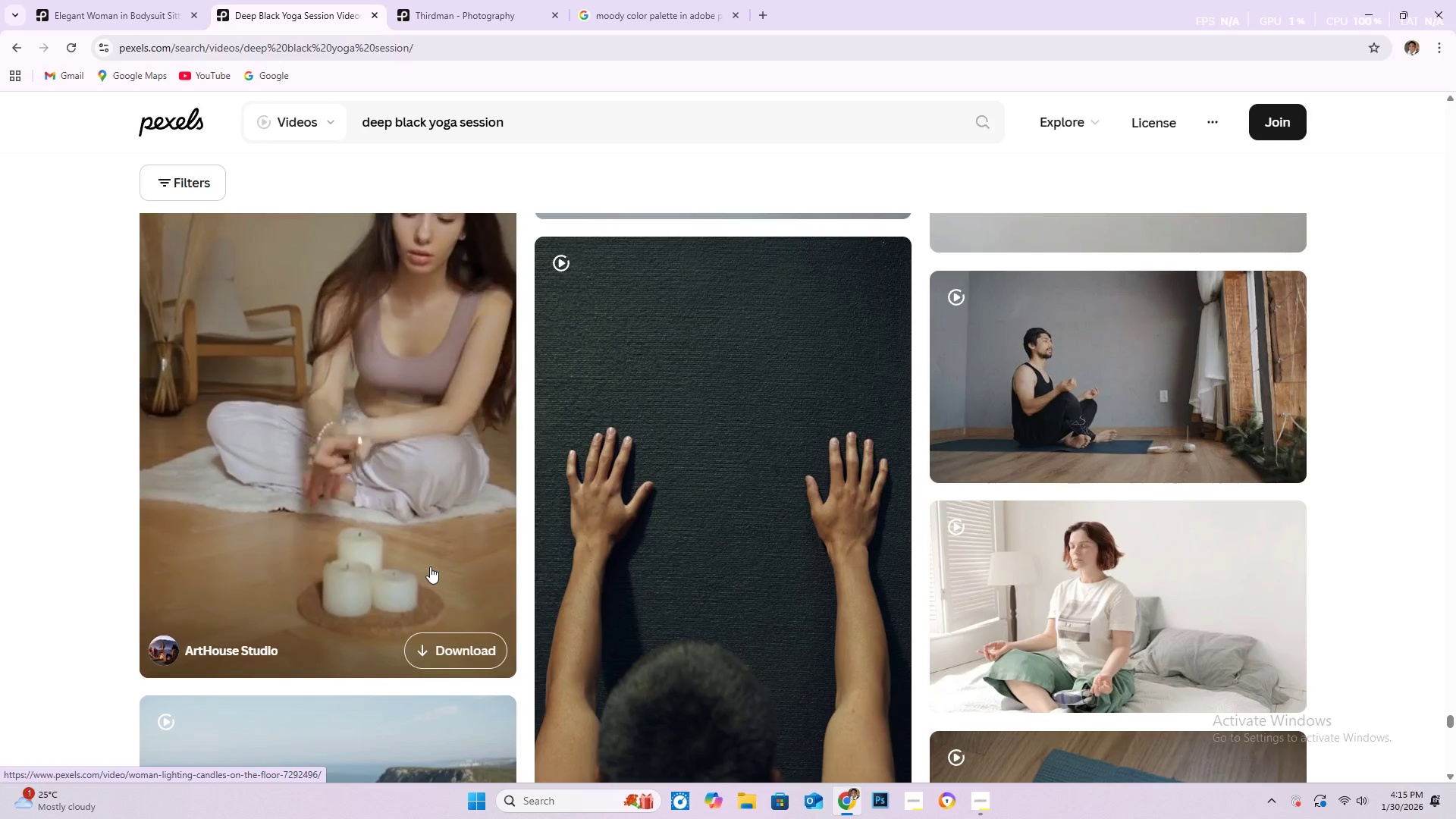 
scroll: coordinate [404, 576], scroll_direction: down, amount: 44.0
 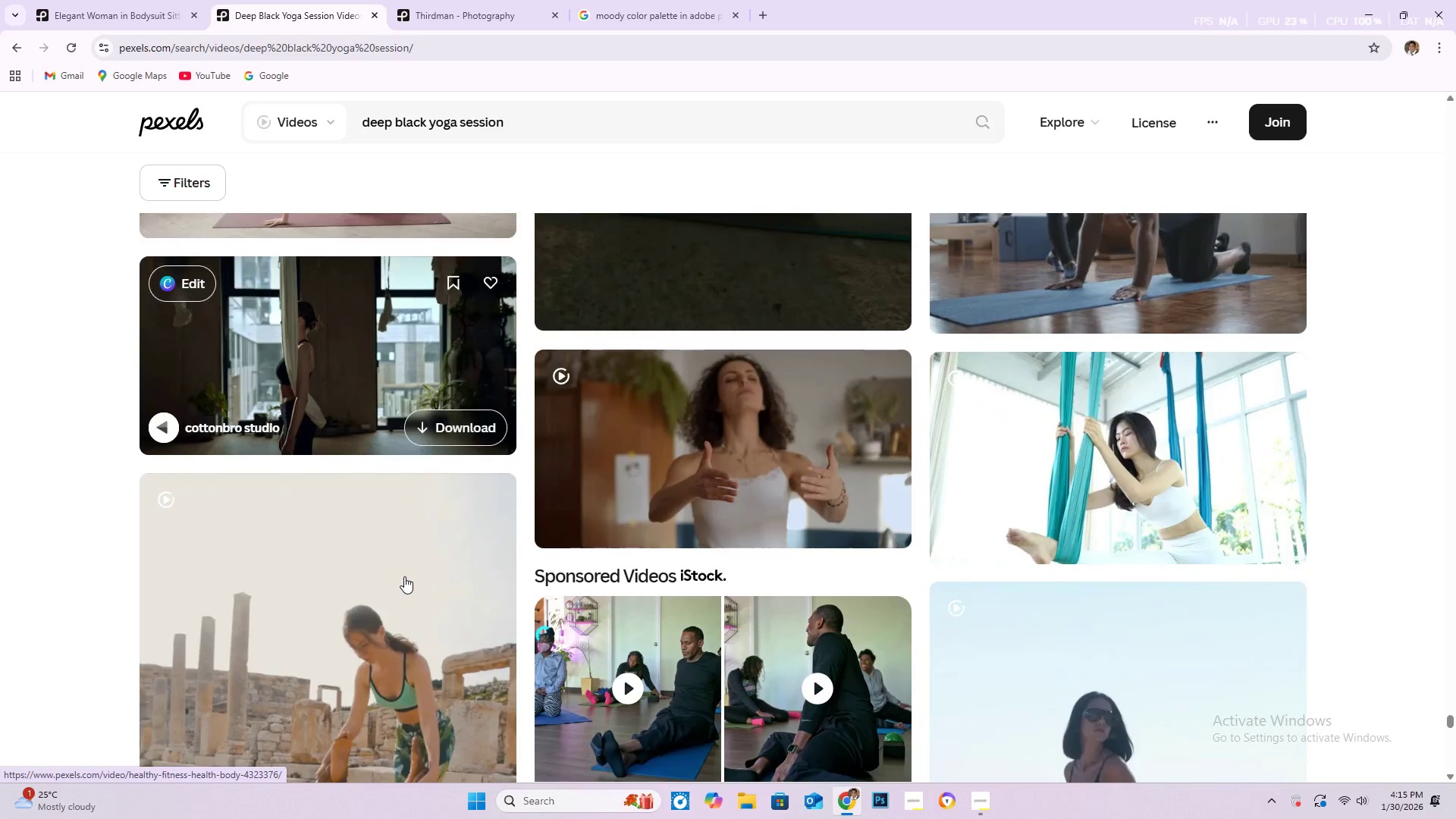 
scroll: coordinate [397, 583], scroll_direction: down, amount: 13.0
 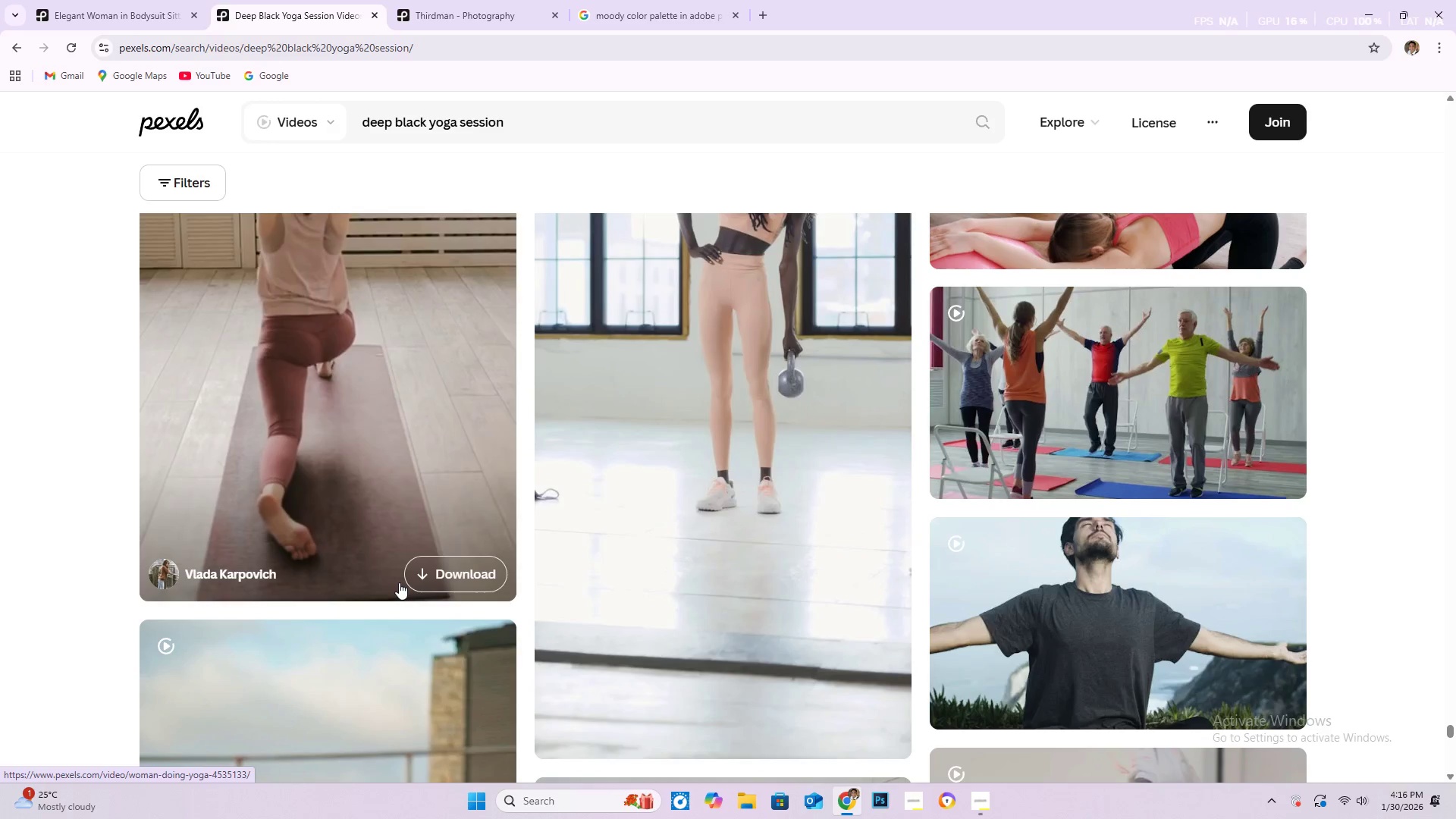 
wait(13.26)
 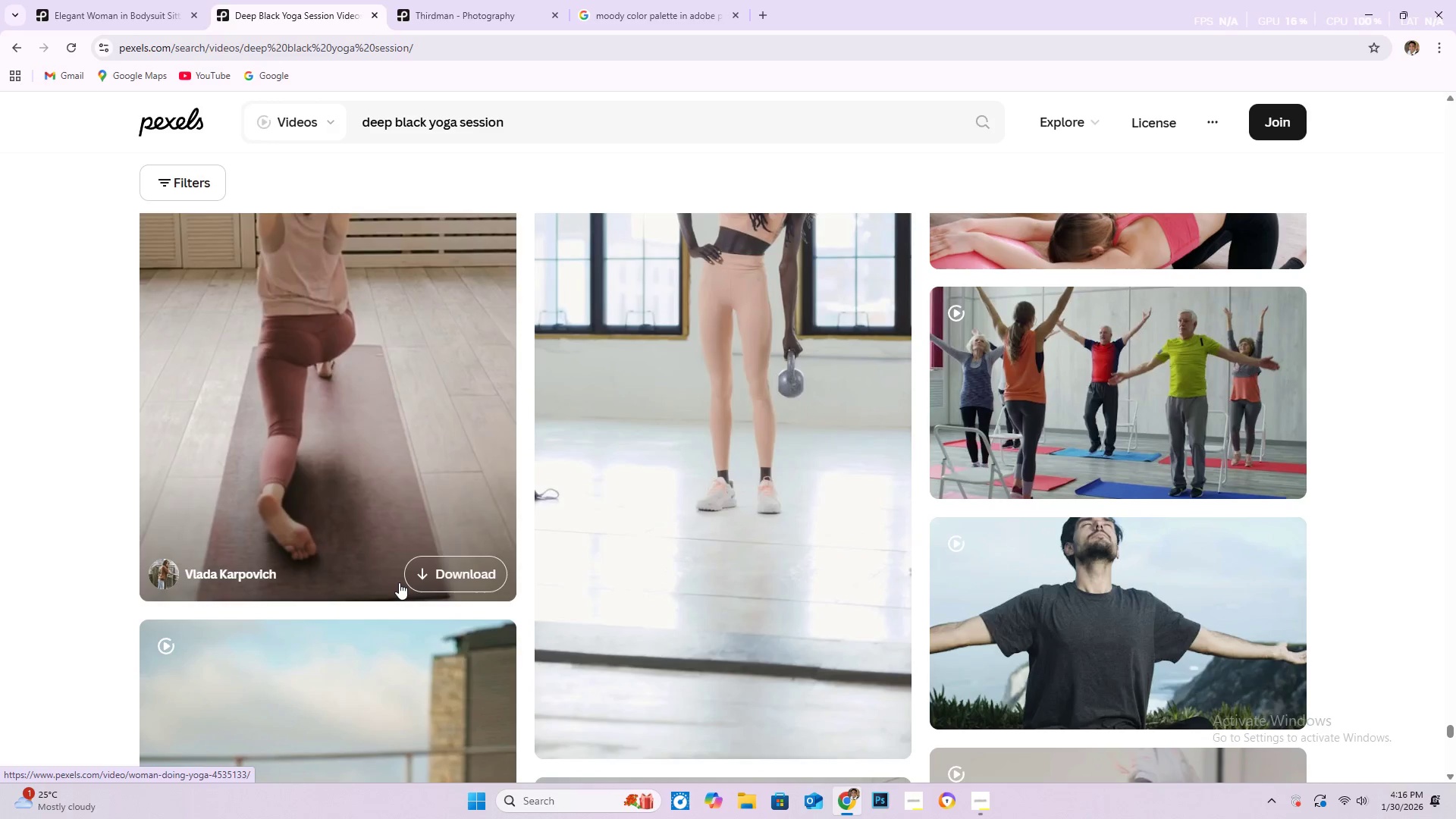 
scroll: coordinate [290, 480], scroll_direction: down, amount: 33.0
 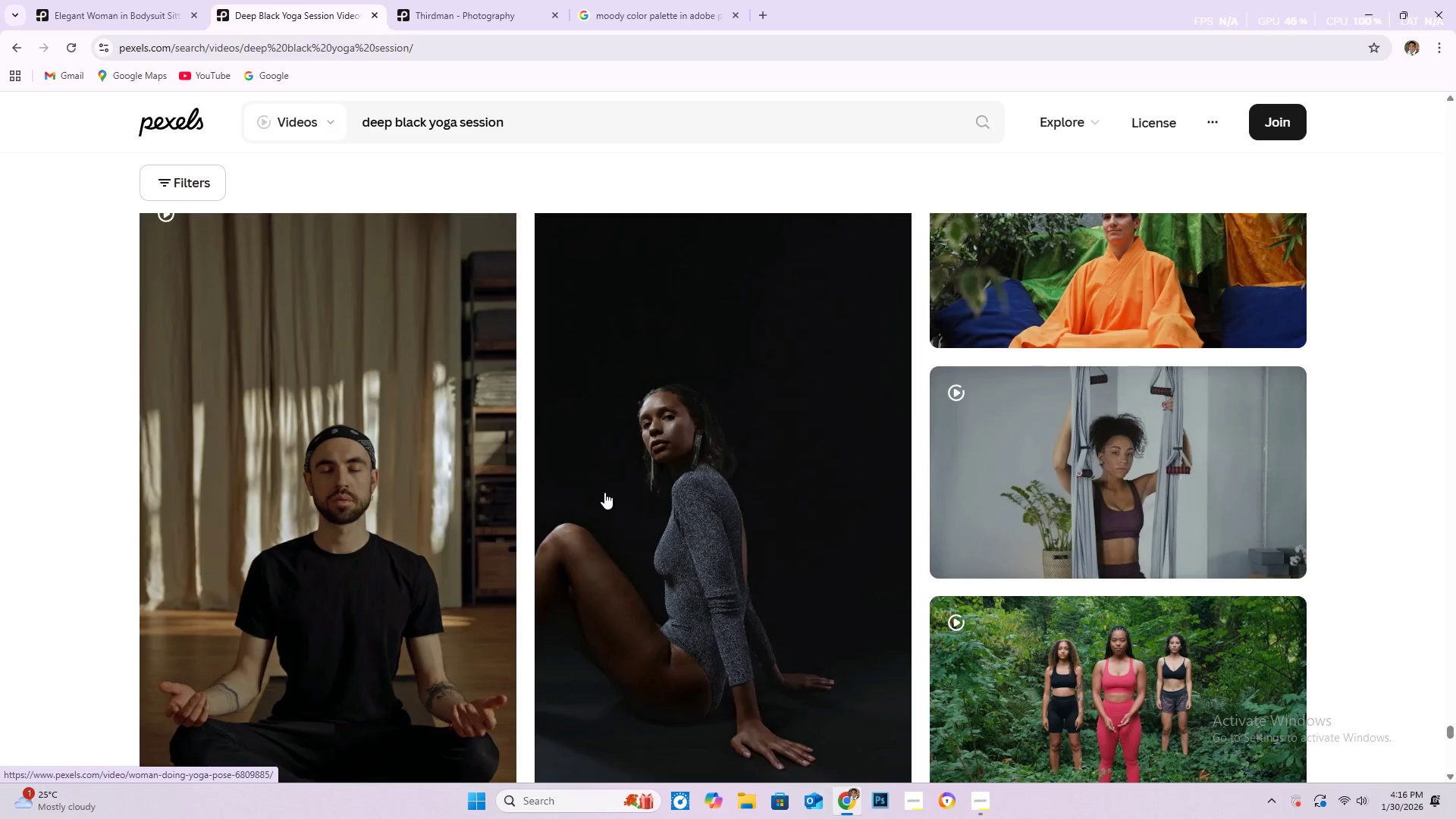 
scroll: coordinate [606, 492], scroll_direction: up, amount: 1.0
 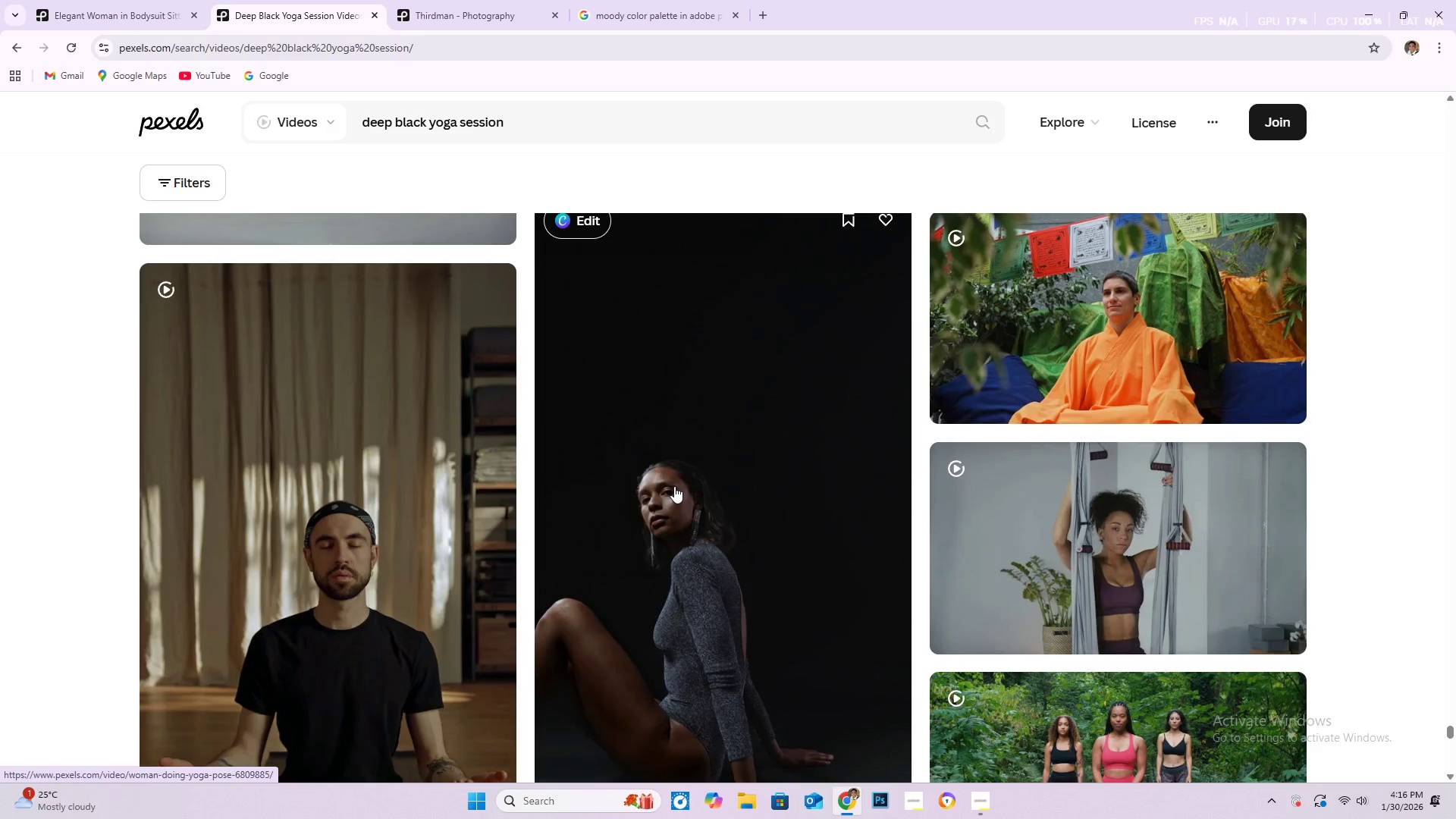 
scroll: coordinate [674, 486], scroll_direction: down, amount: 2.0
 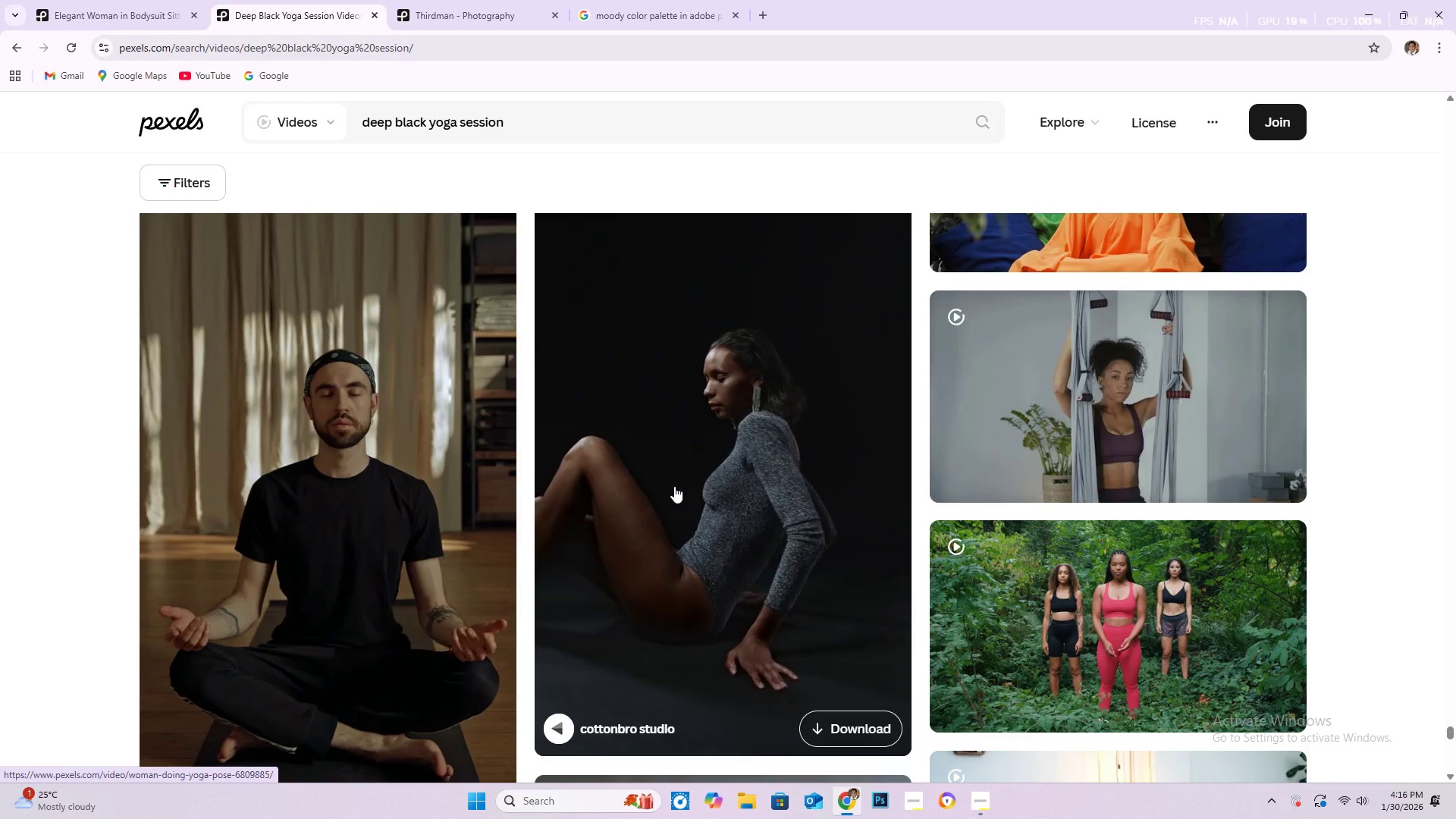 
wait(8.12)
 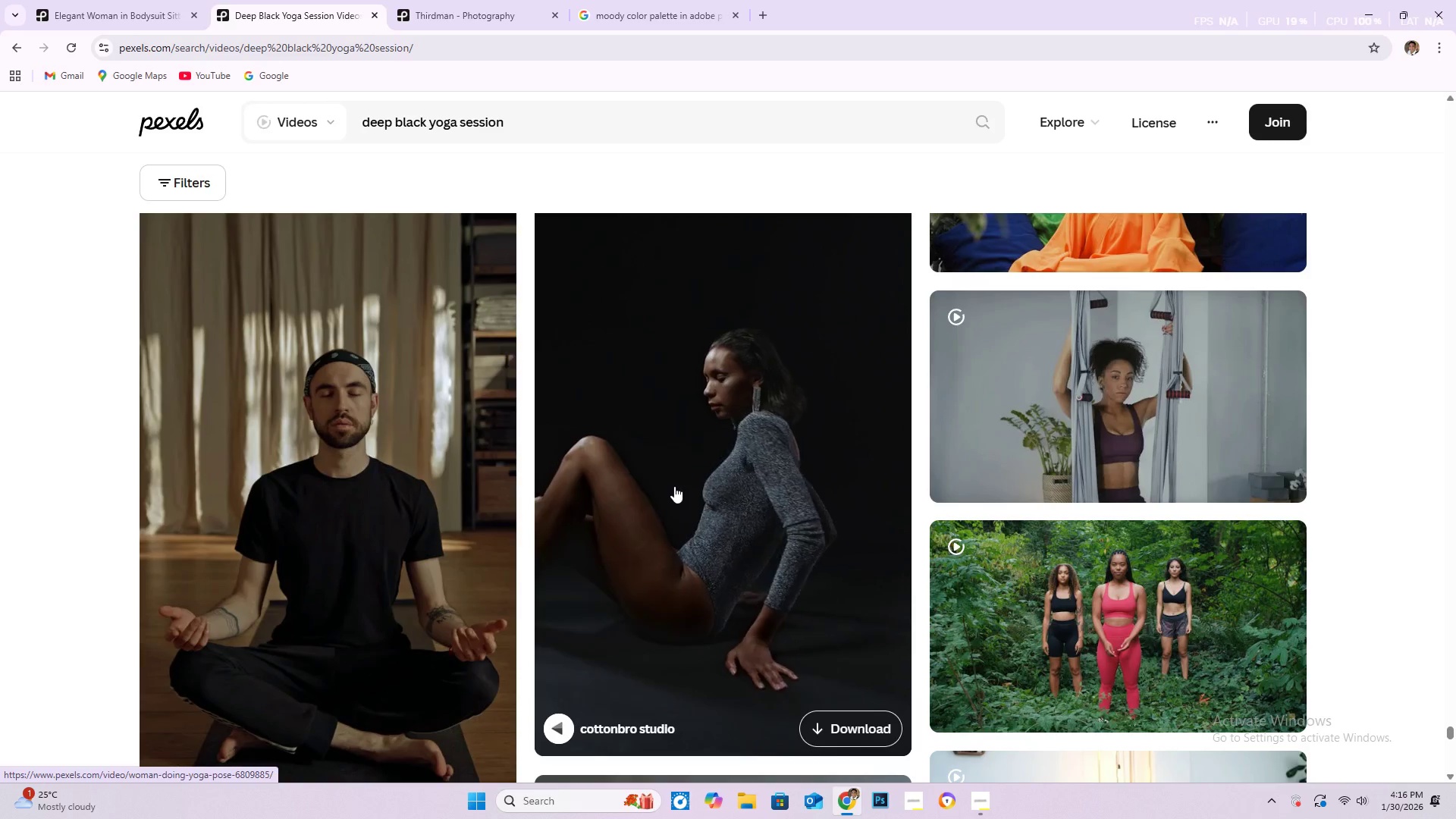 
left_click([837, 726])
 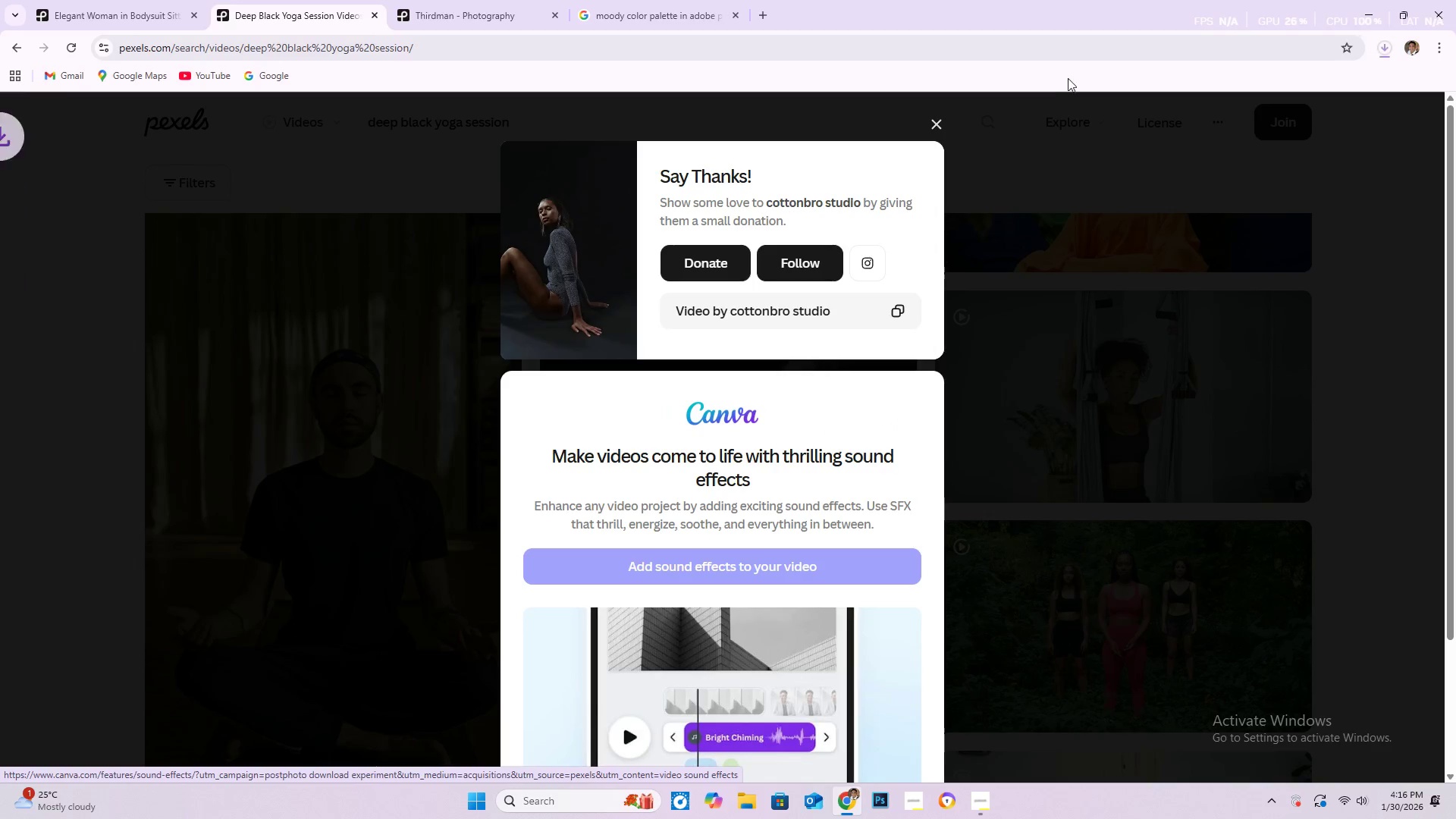 
left_click([933, 127])
 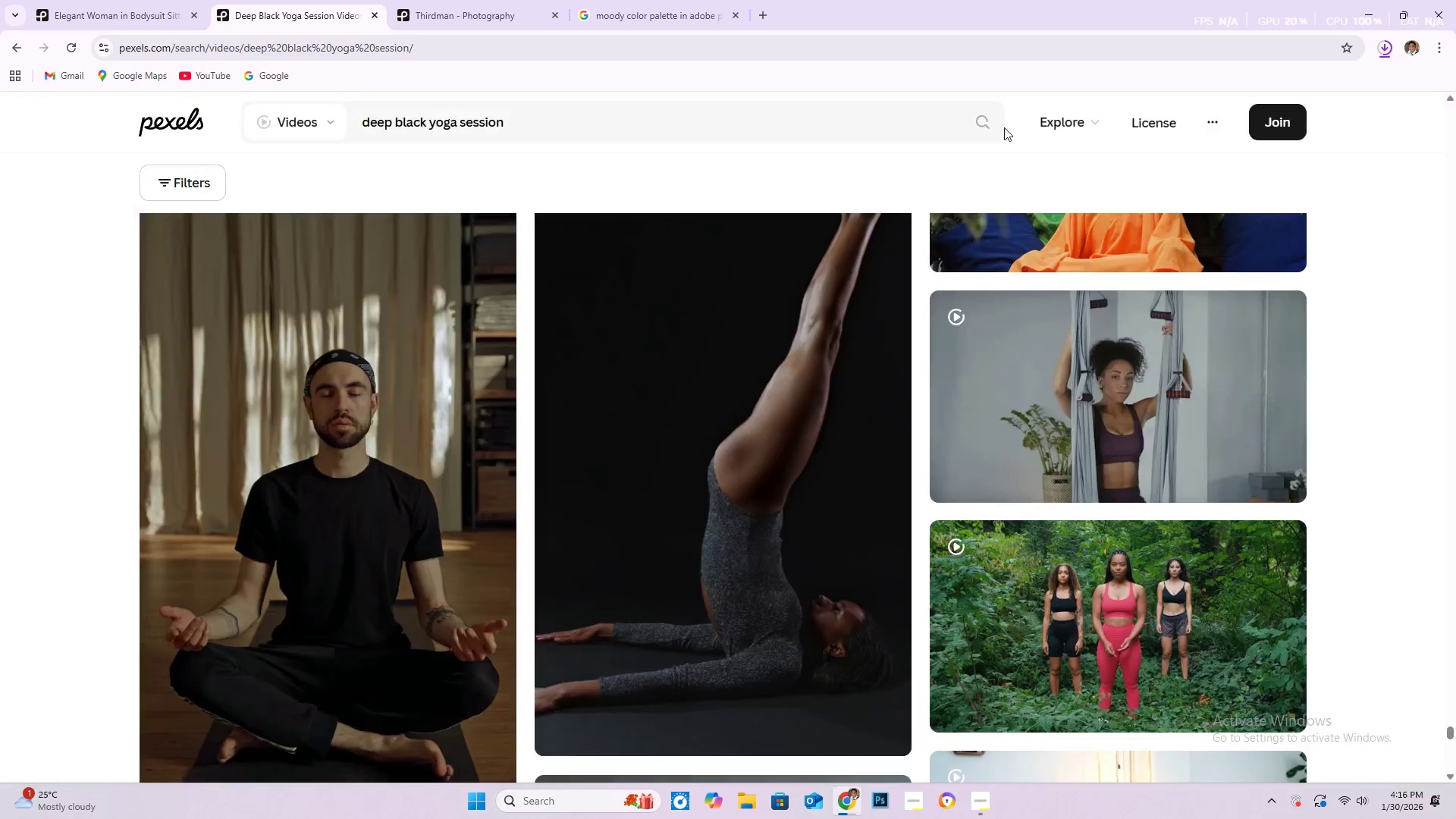 
scroll: coordinate [865, 369], scroll_direction: down, amount: 5.0
 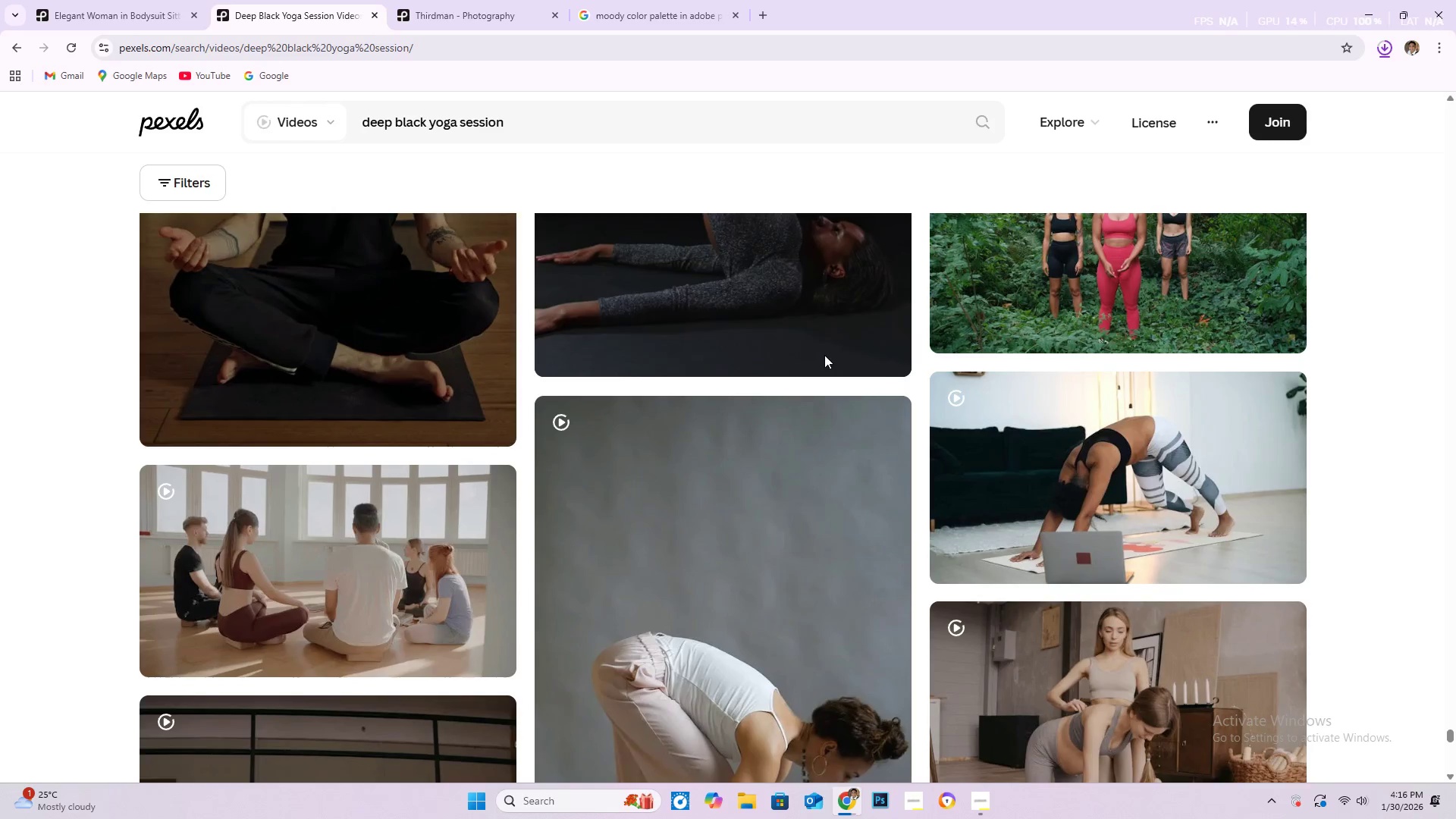 
scroll: coordinate [817, 354], scroll_direction: up, amount: 3.0
 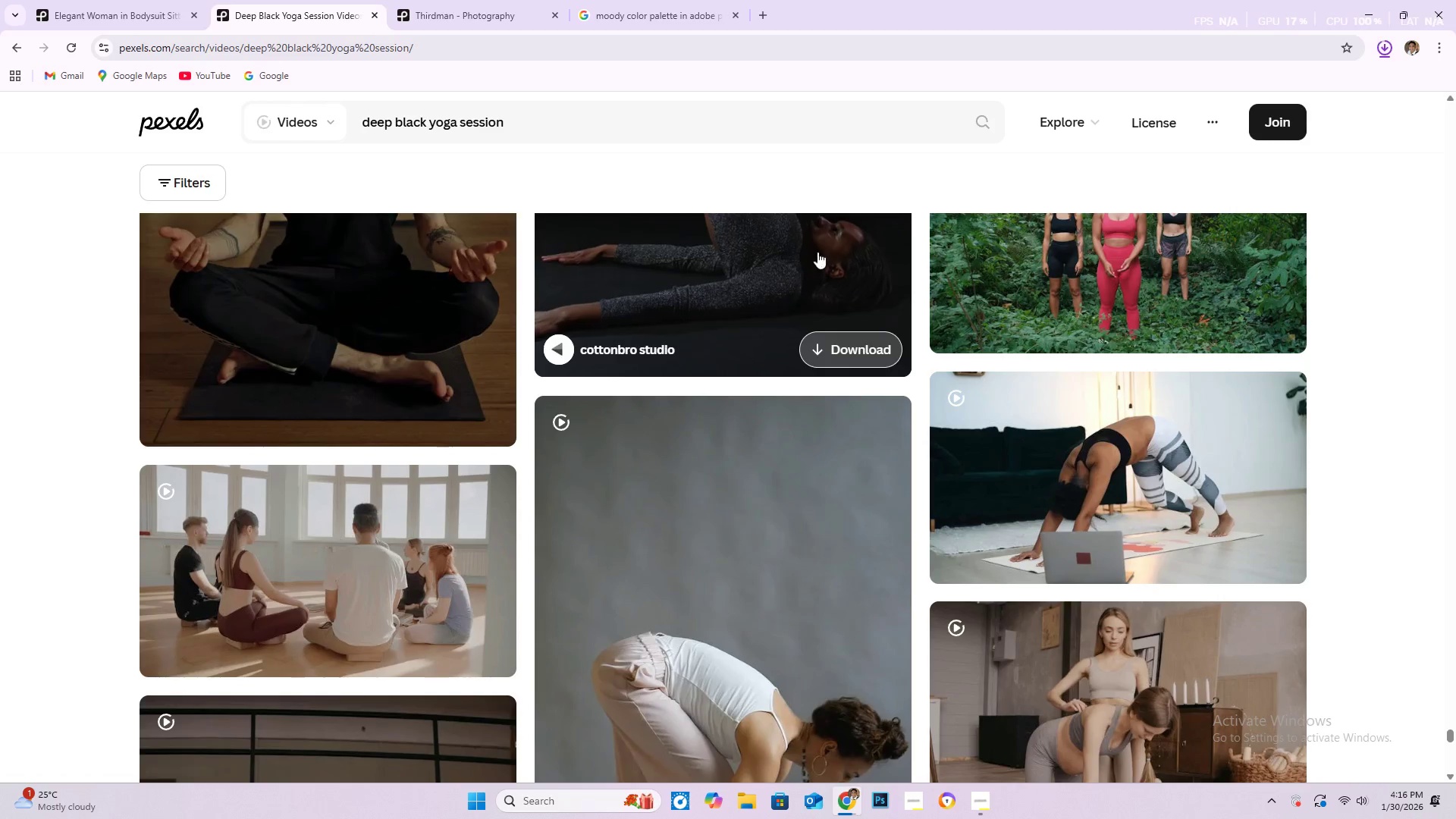 
left_click([817, 252])
 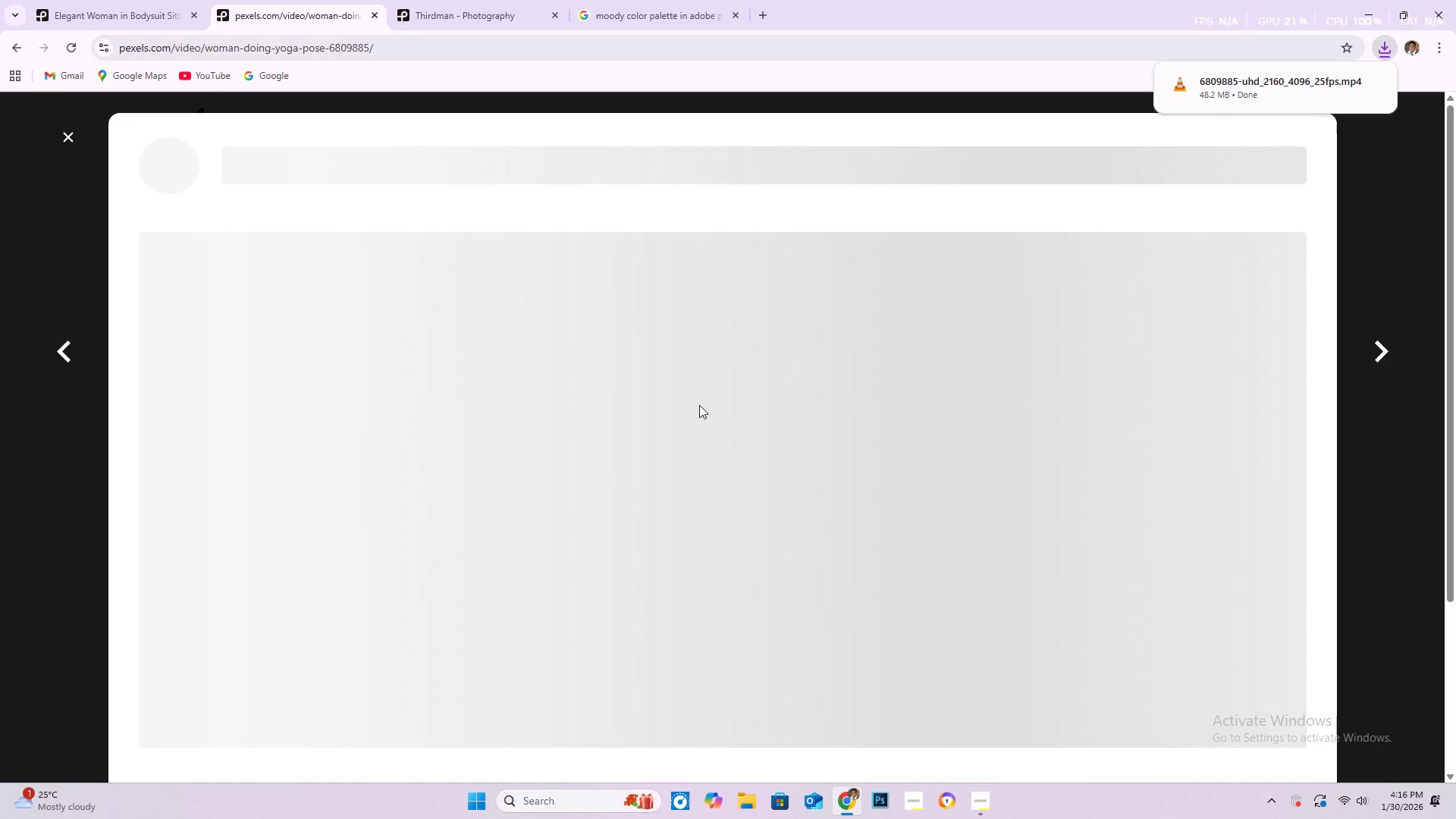 
wait(6.52)
 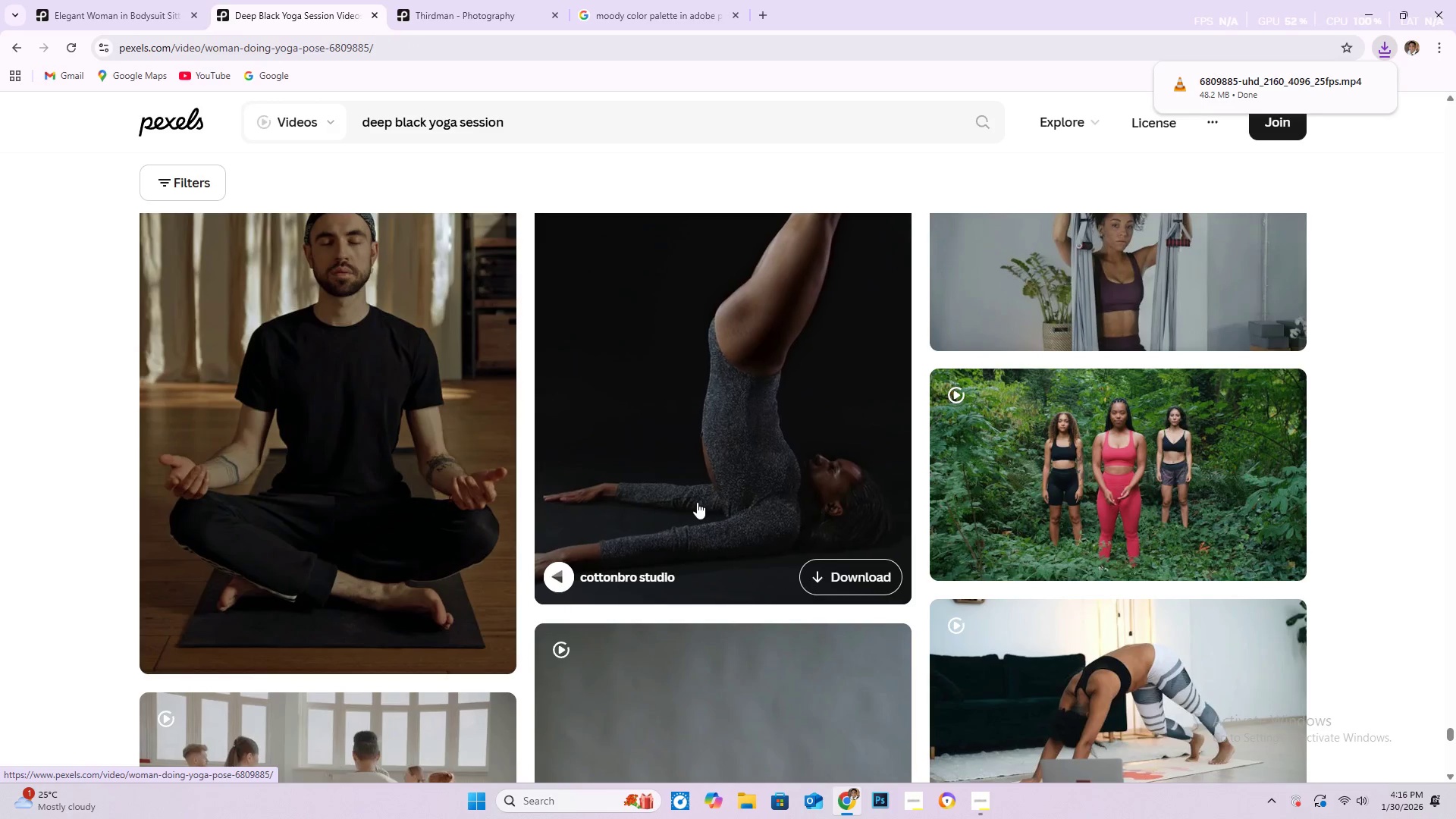 
scroll: coordinate [769, 399], scroll_direction: down, amount: 10.0
 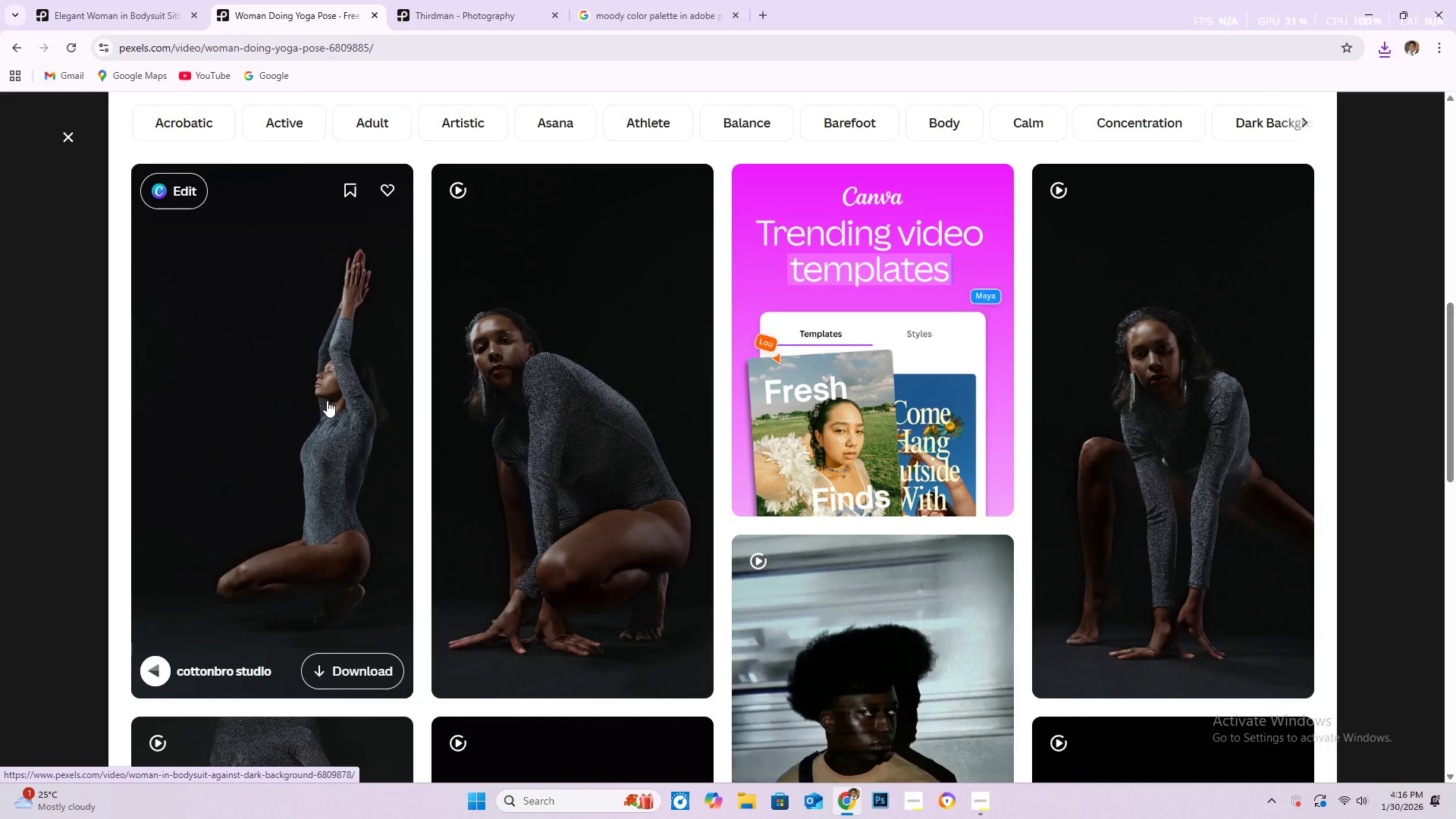 
wait(8.71)
 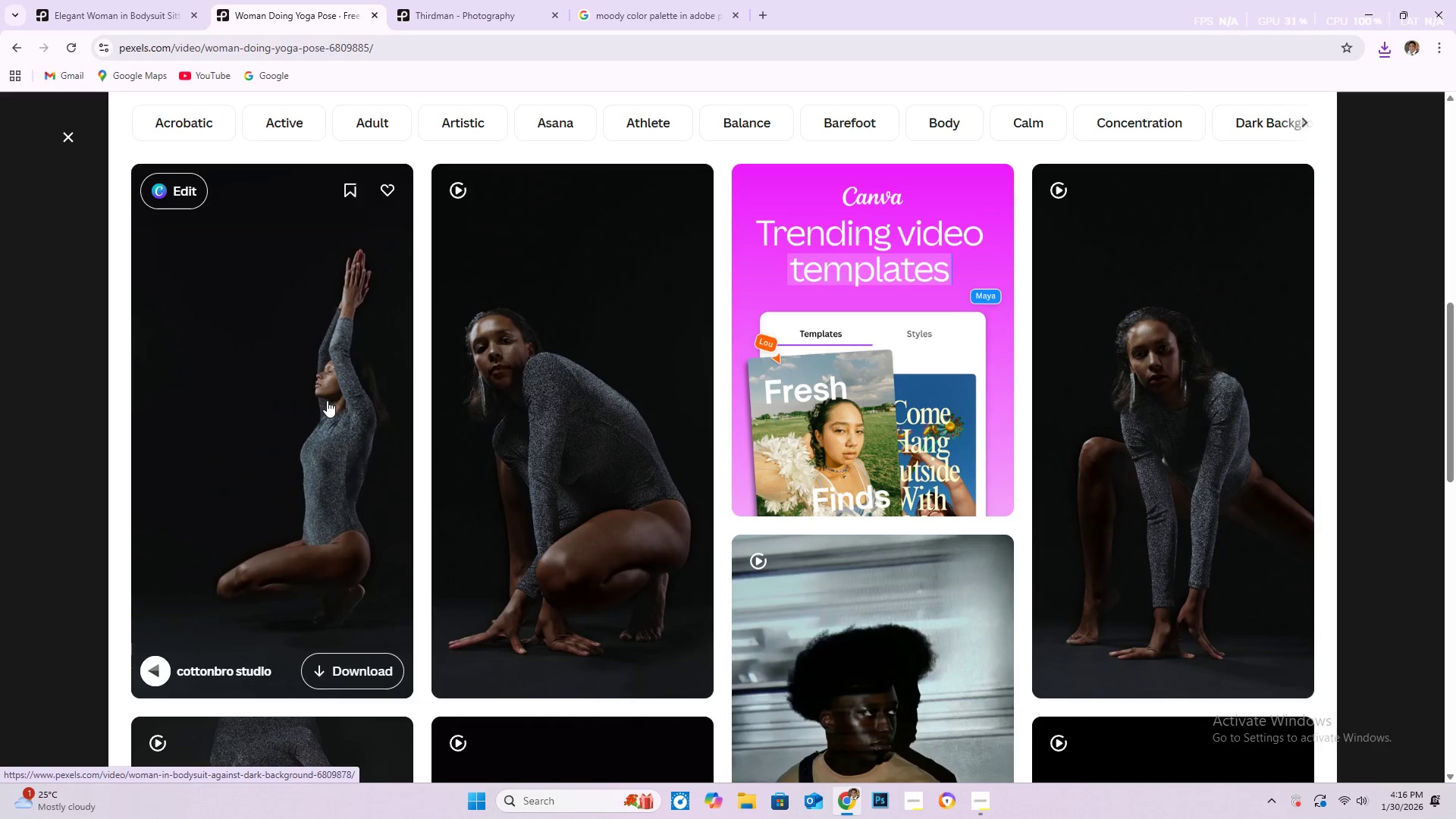 
left_click([378, 676])
 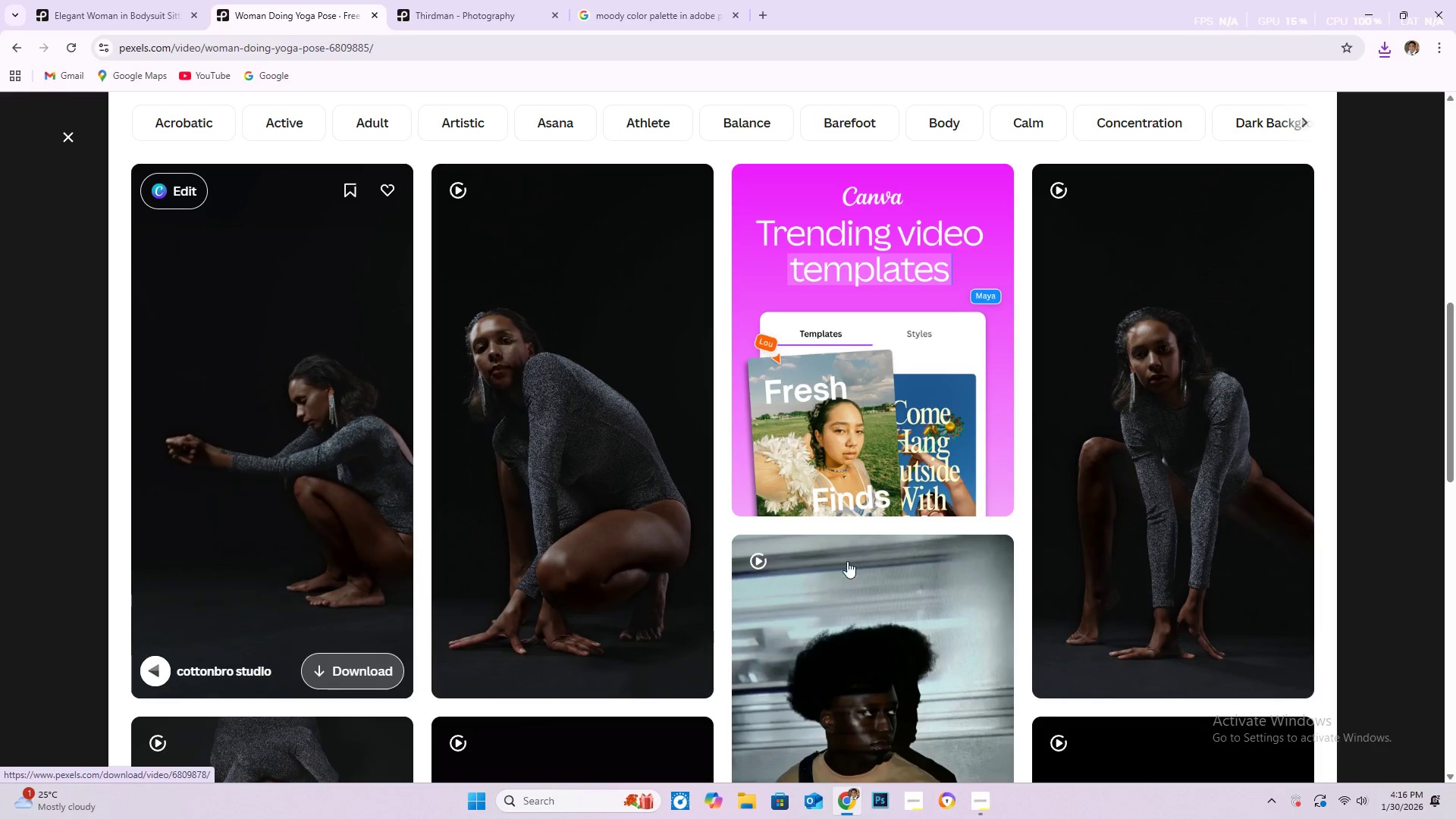 
scroll: coordinate [560, 553], scroll_direction: down, amount: 10.0
 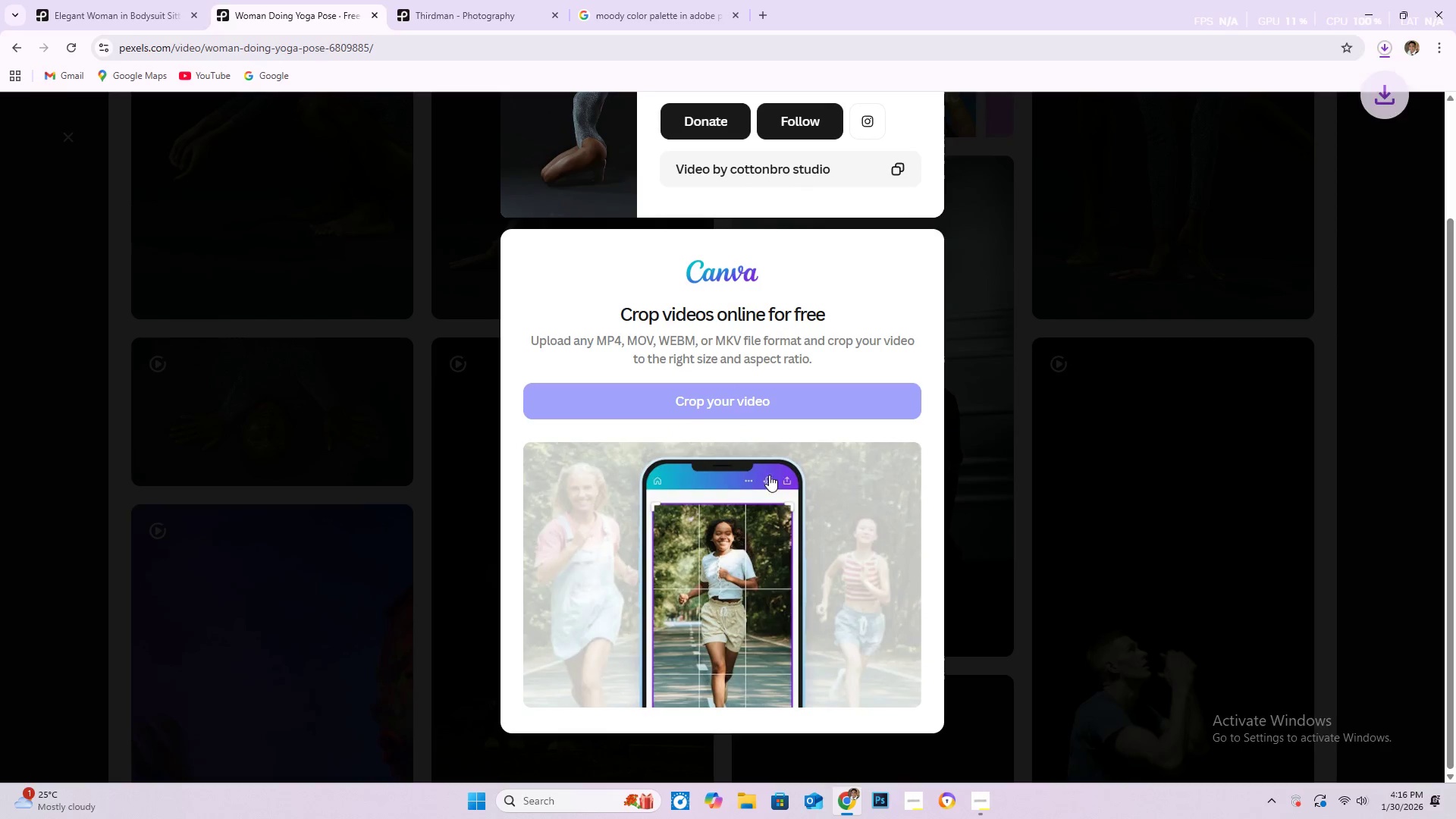 
scroll: coordinate [957, 469], scroll_direction: up, amount: 4.0
 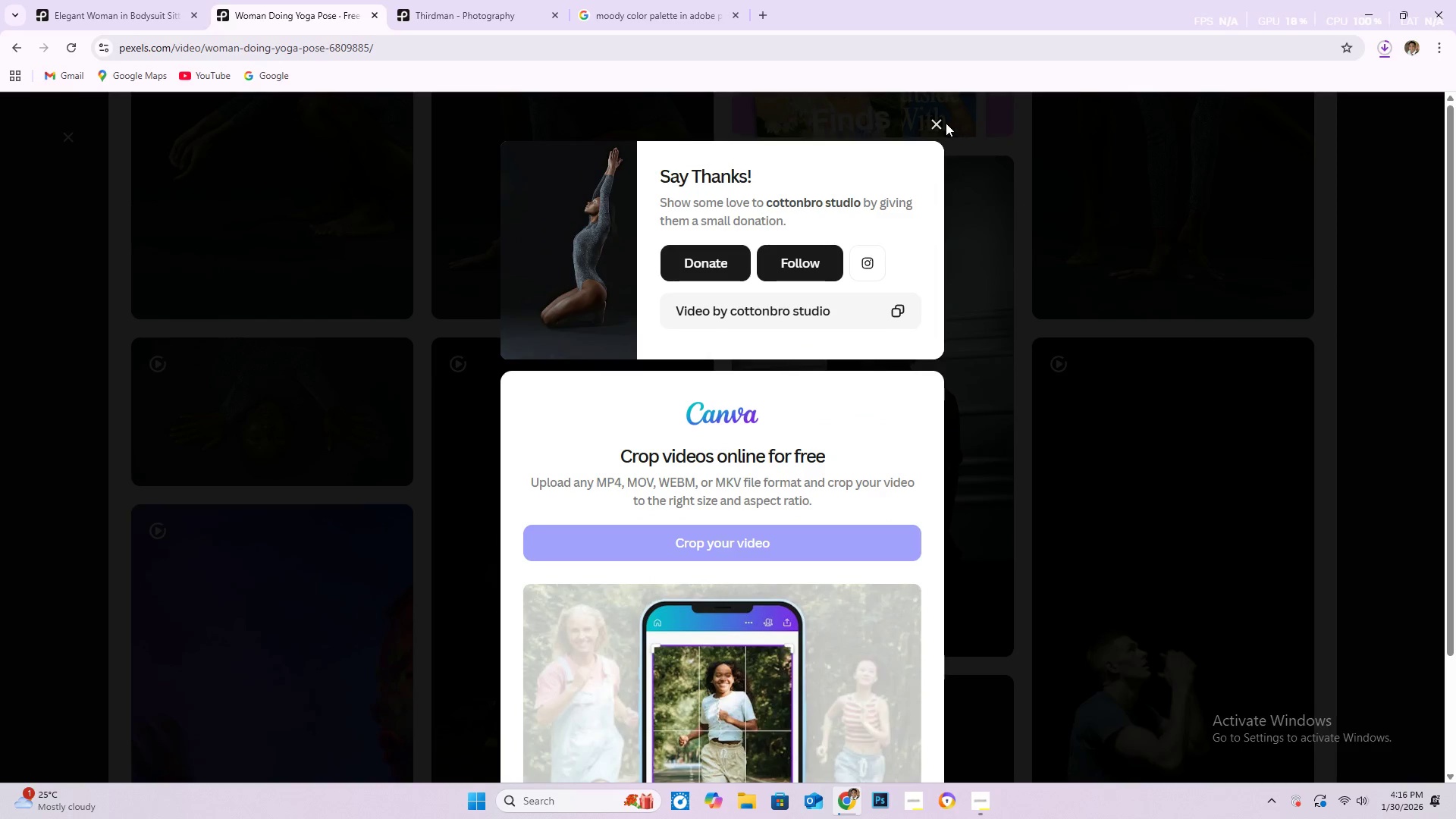 
left_click([937, 120])
 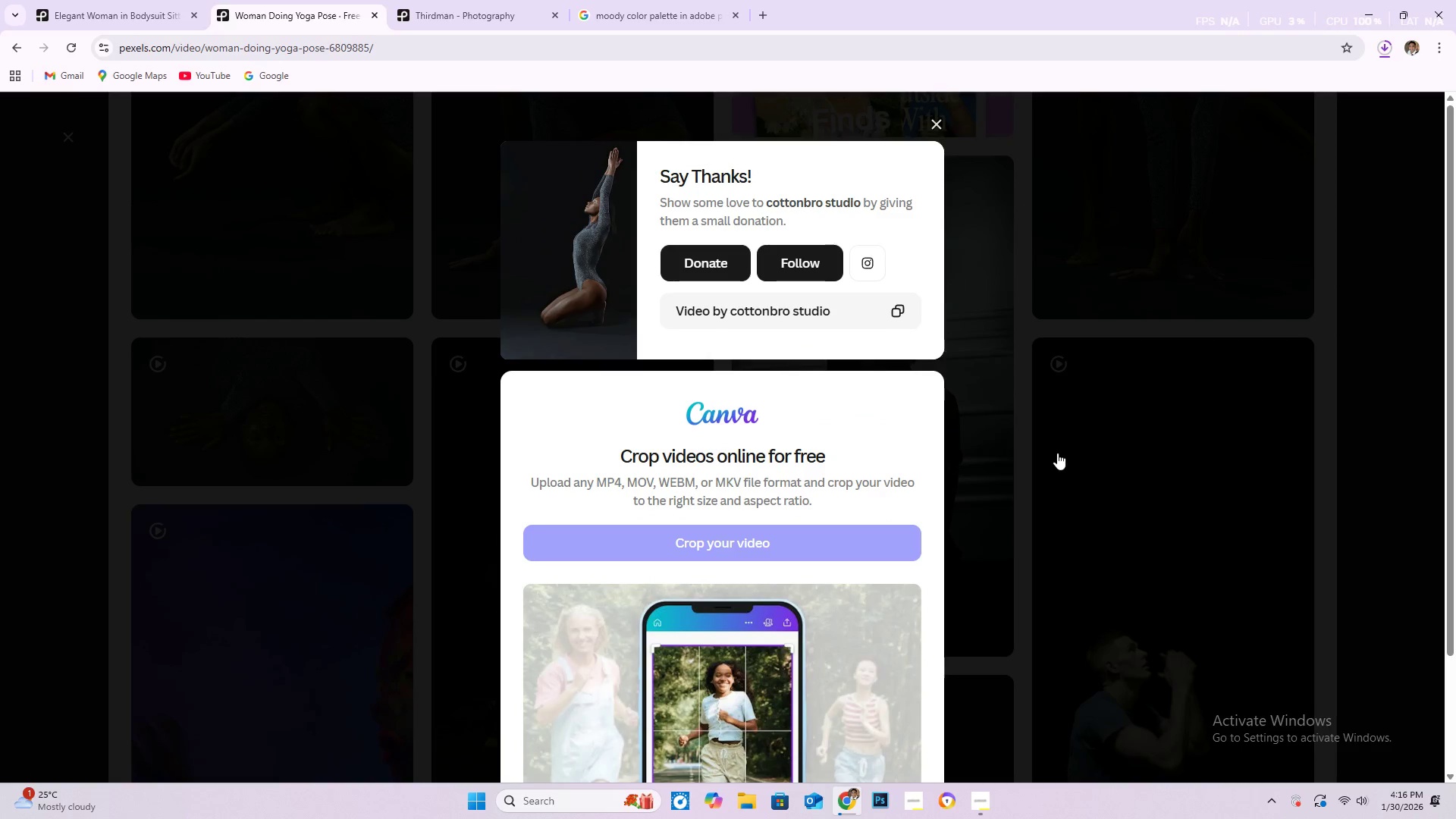 
scroll: coordinate [858, 488], scroll_direction: down, amount: 31.0
 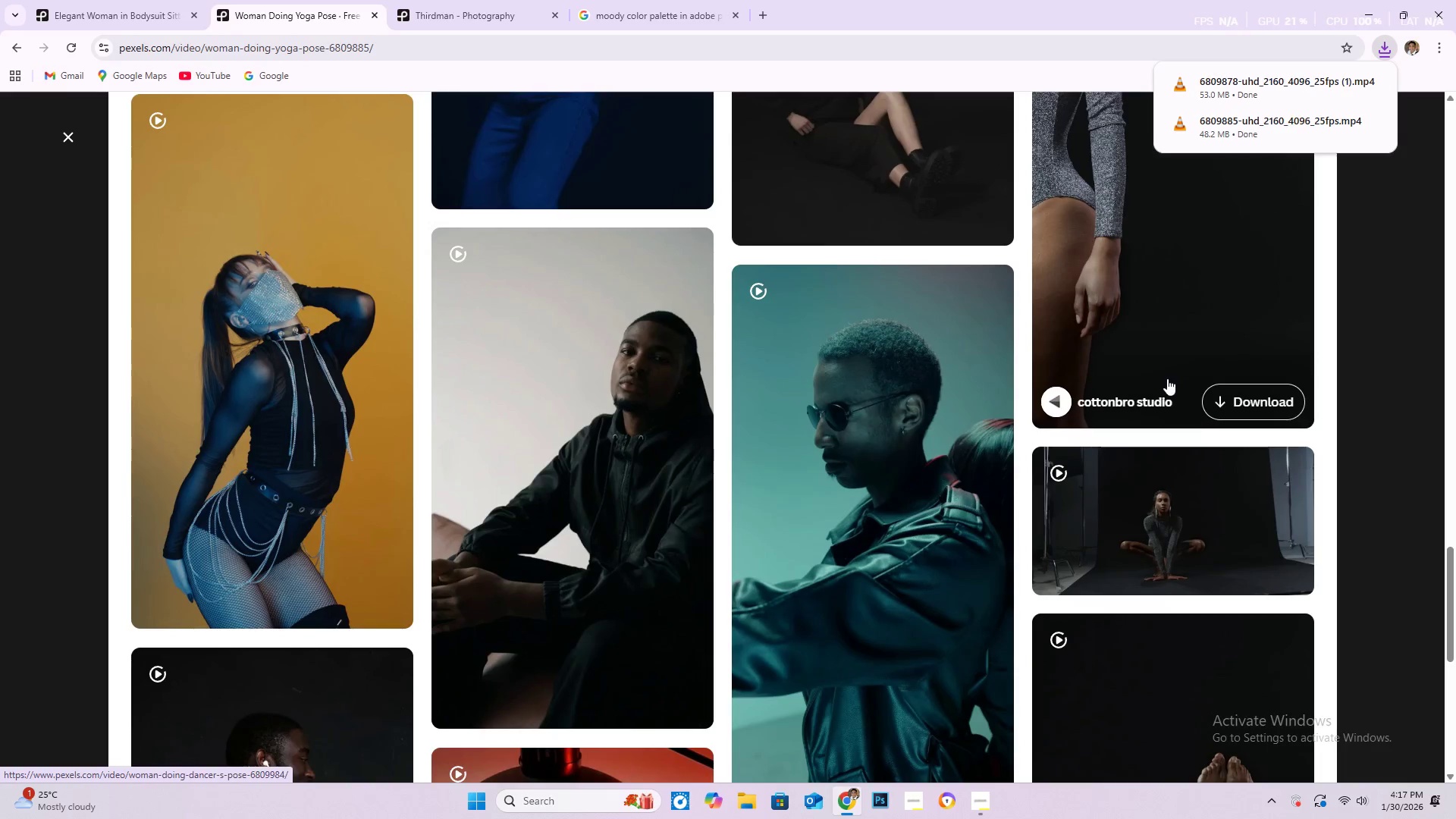 
scroll: coordinate [1136, 396], scroll_direction: up, amount: 2.0
 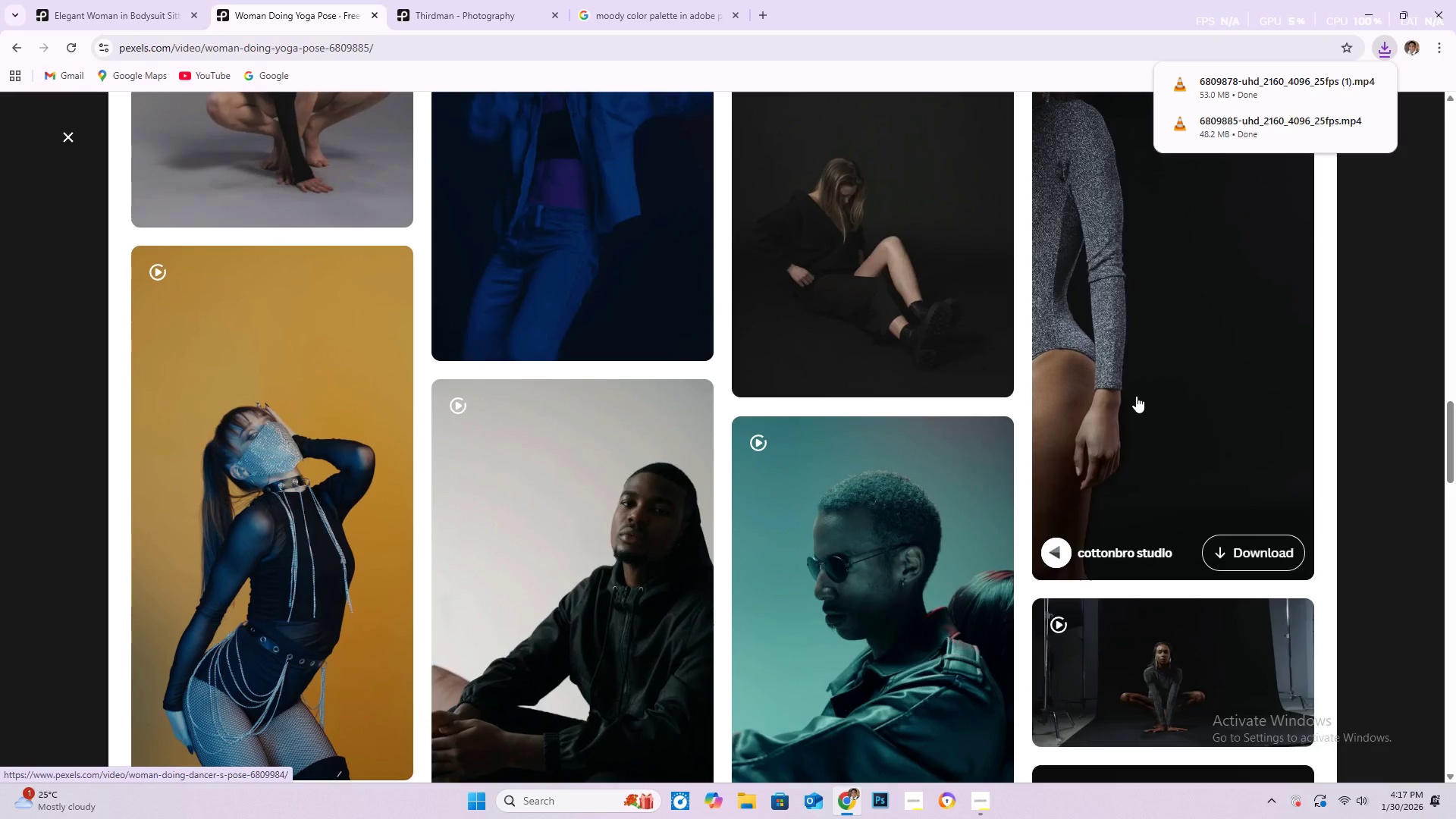 
scroll: coordinate [1139, 384], scroll_direction: down, amount: 9.0
 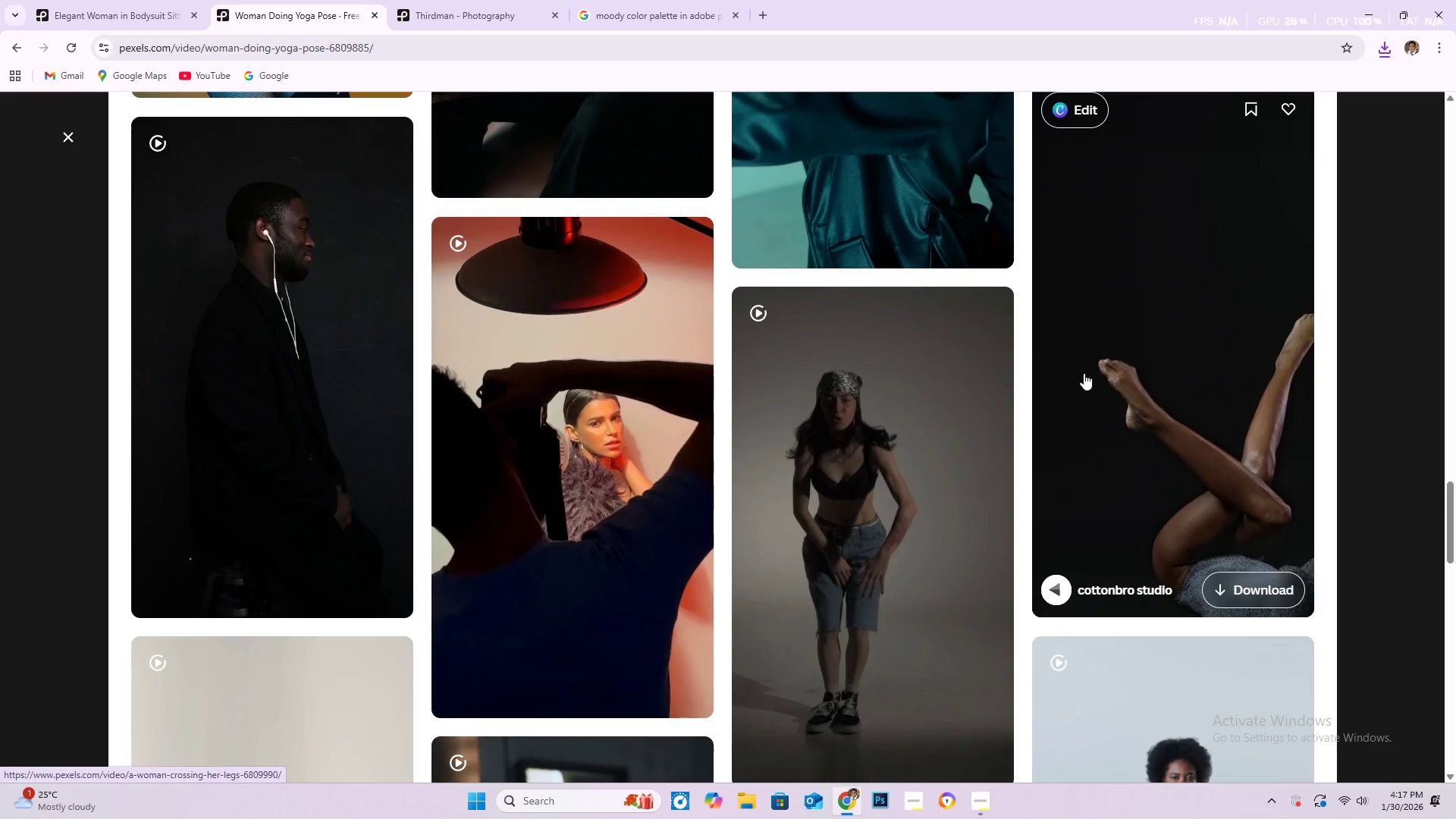 
wait(10.93)
 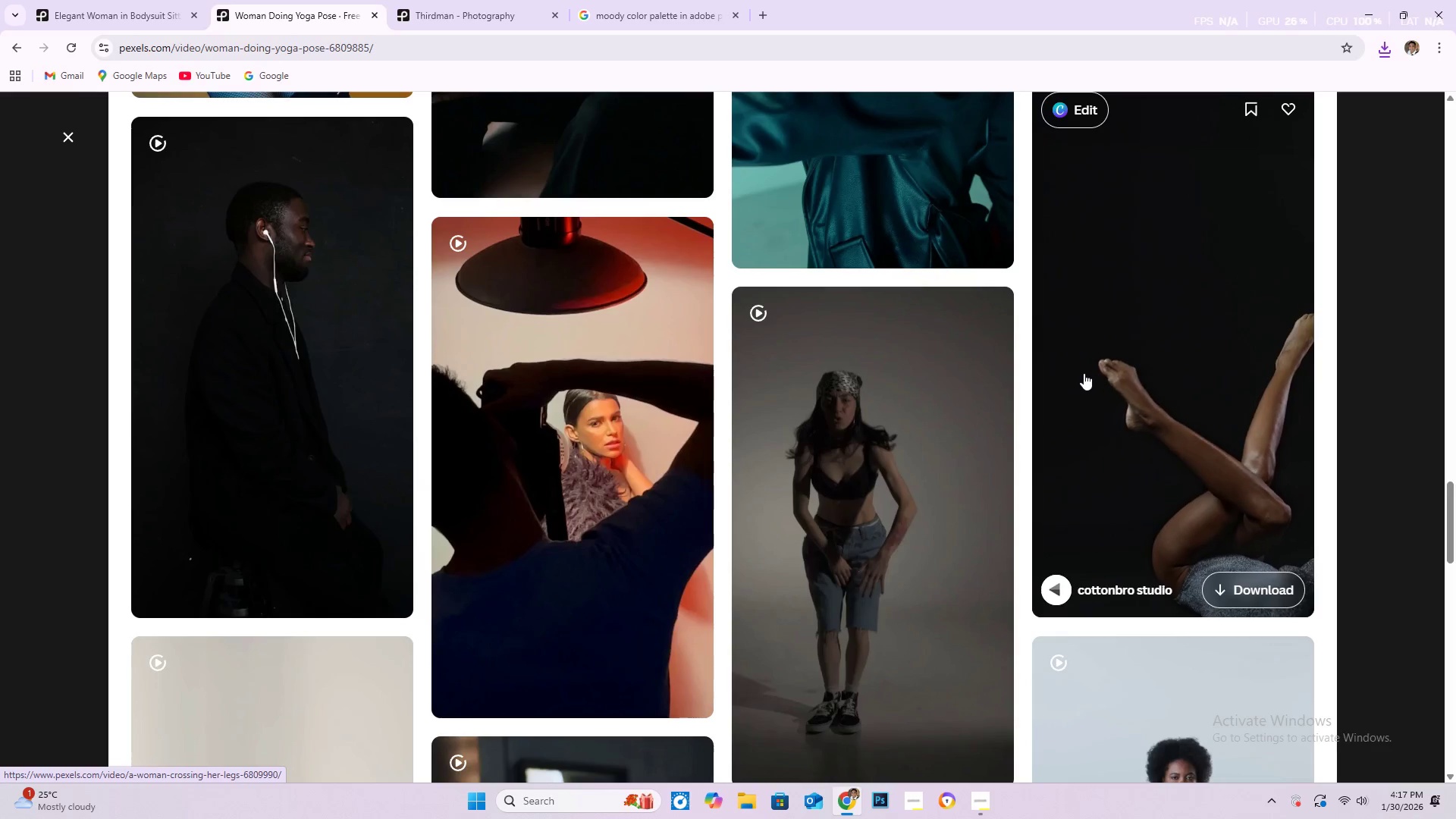 
scroll: coordinate [1108, 500], scroll_direction: down, amount: 52.0
 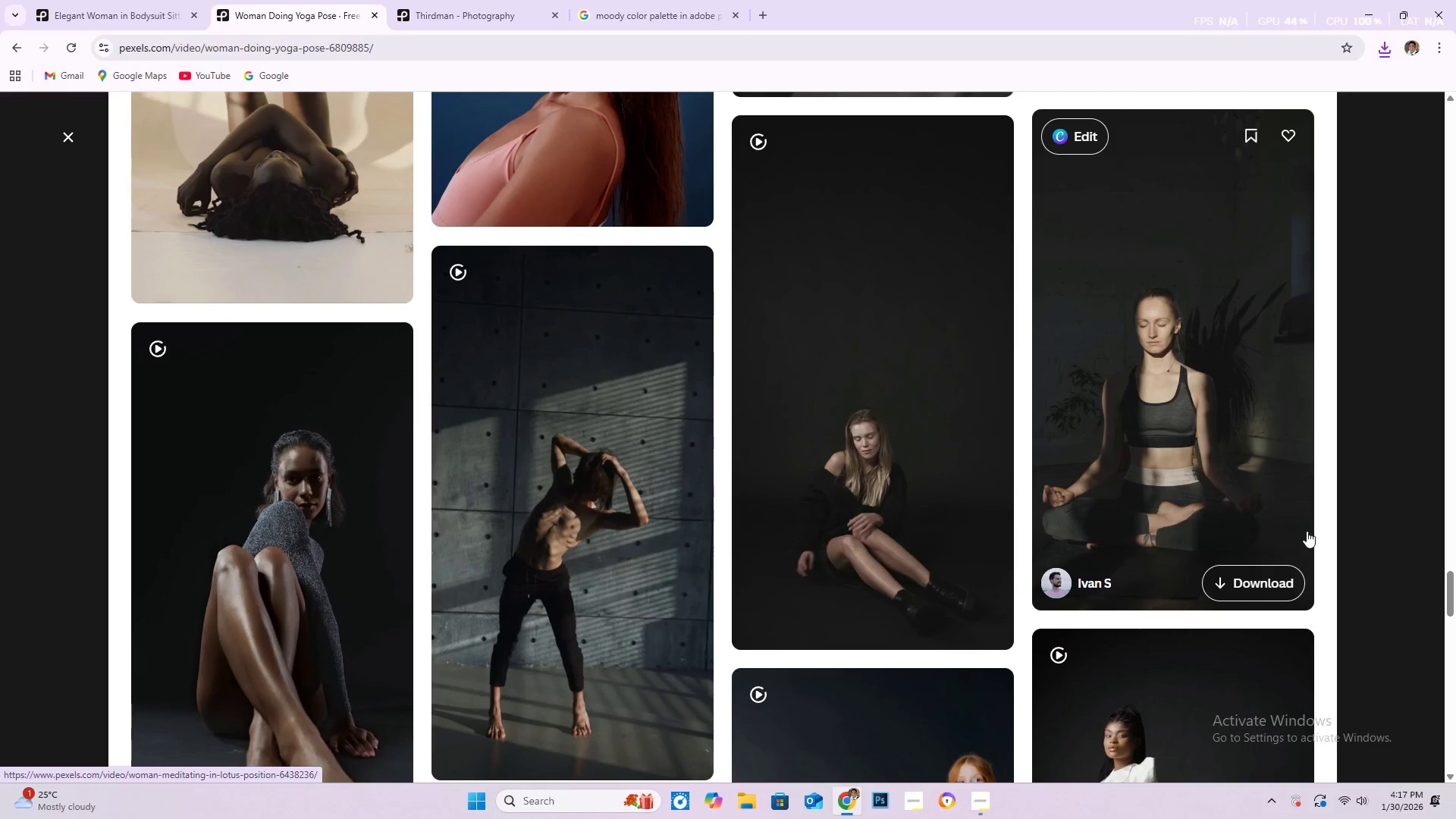 
scroll: coordinate [1307, 534], scroll_direction: up, amount: 5.0
 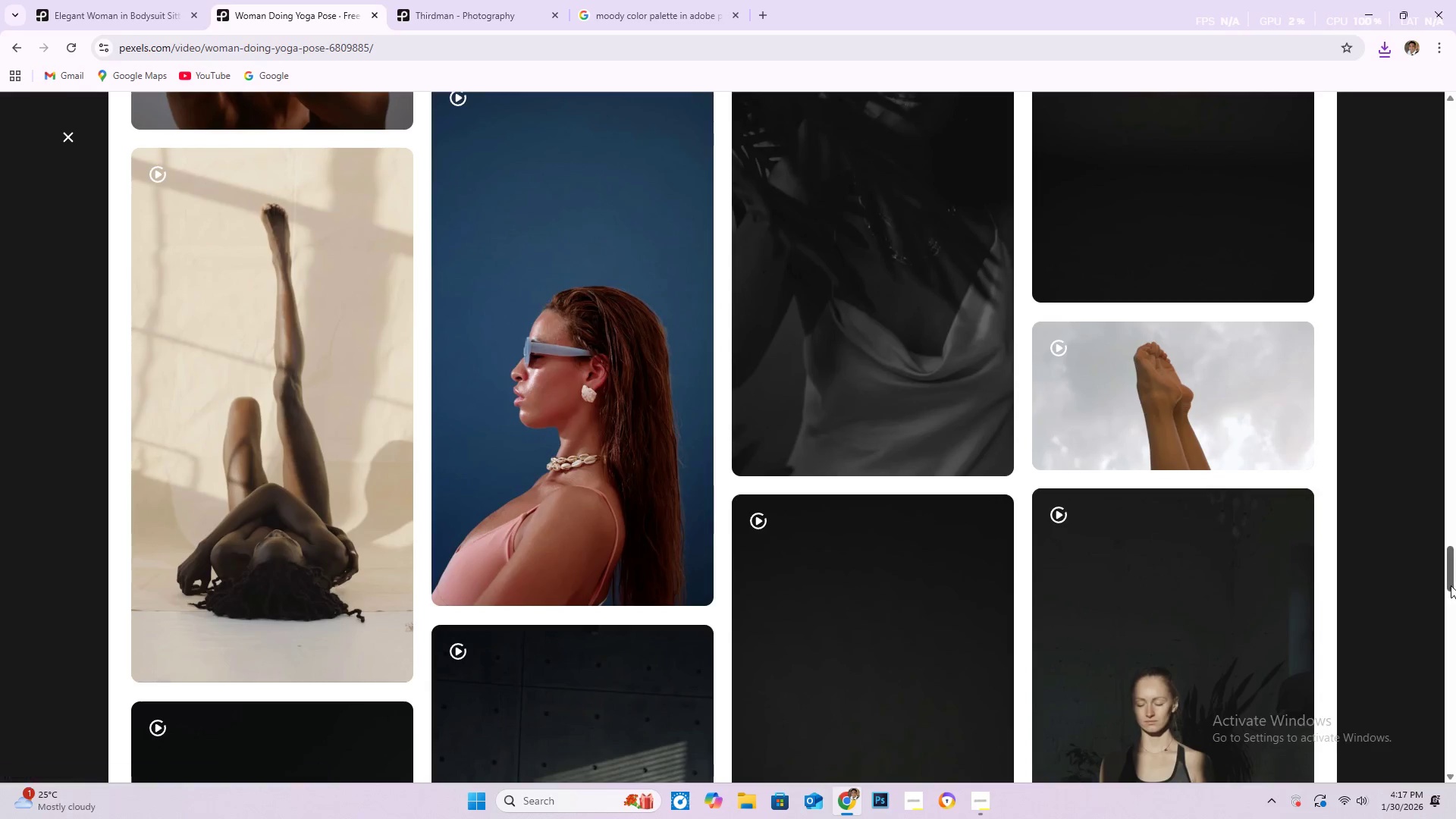 
left_click_drag(start_coordinate=[1452, 583], to_coordinate=[1455, 332])
 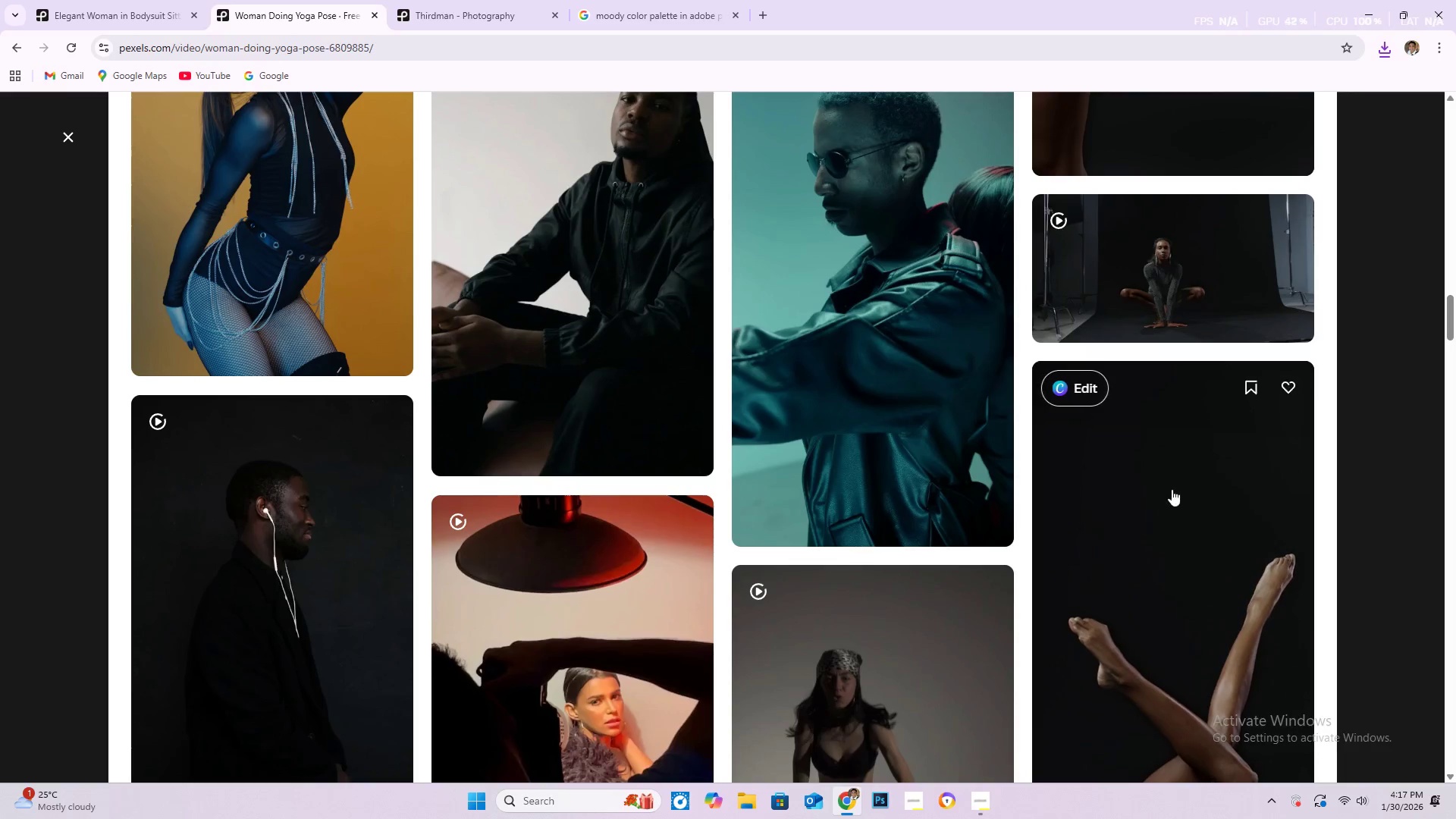 
left_click([1172, 489])
 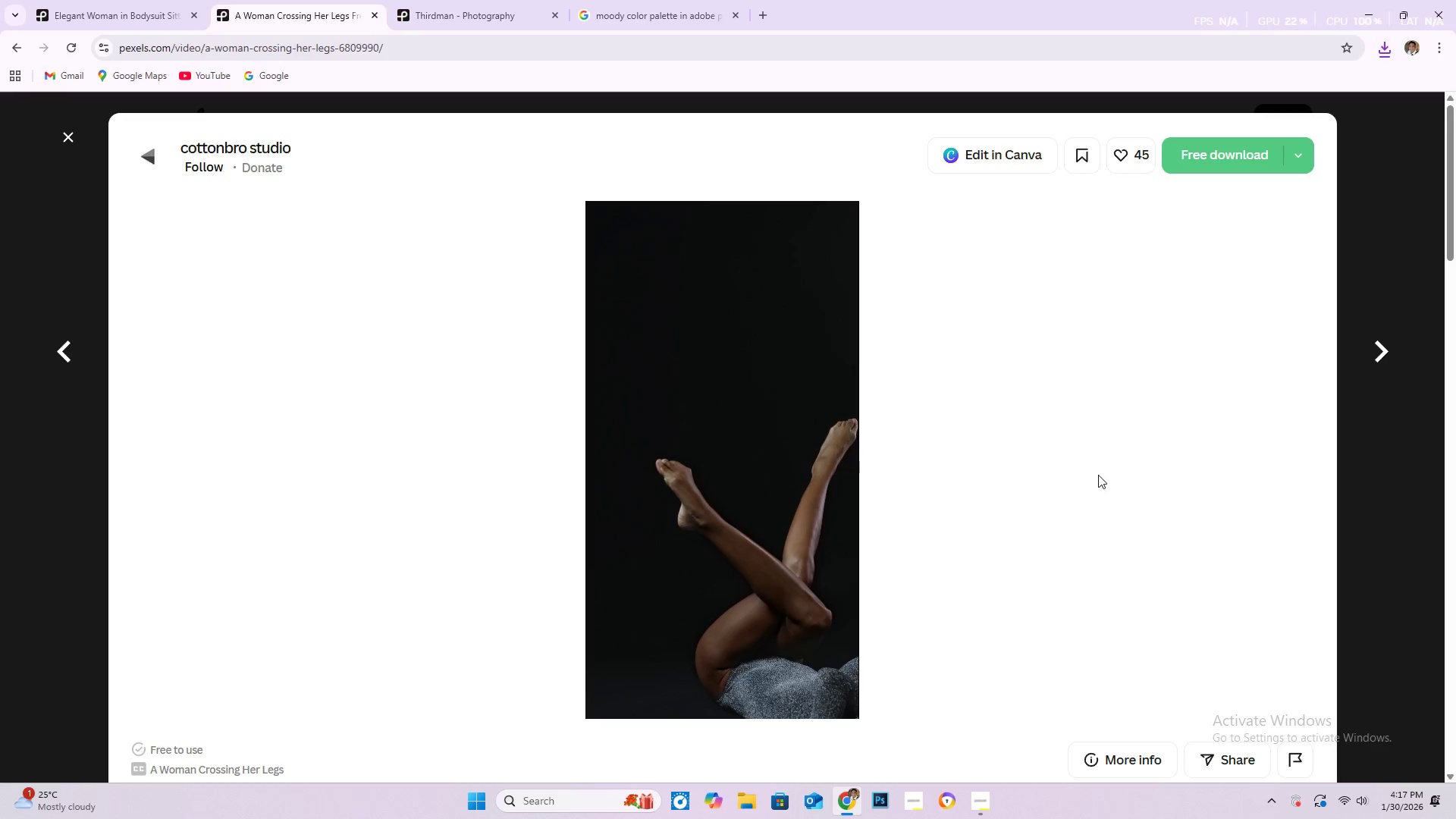 
wait(17.31)
 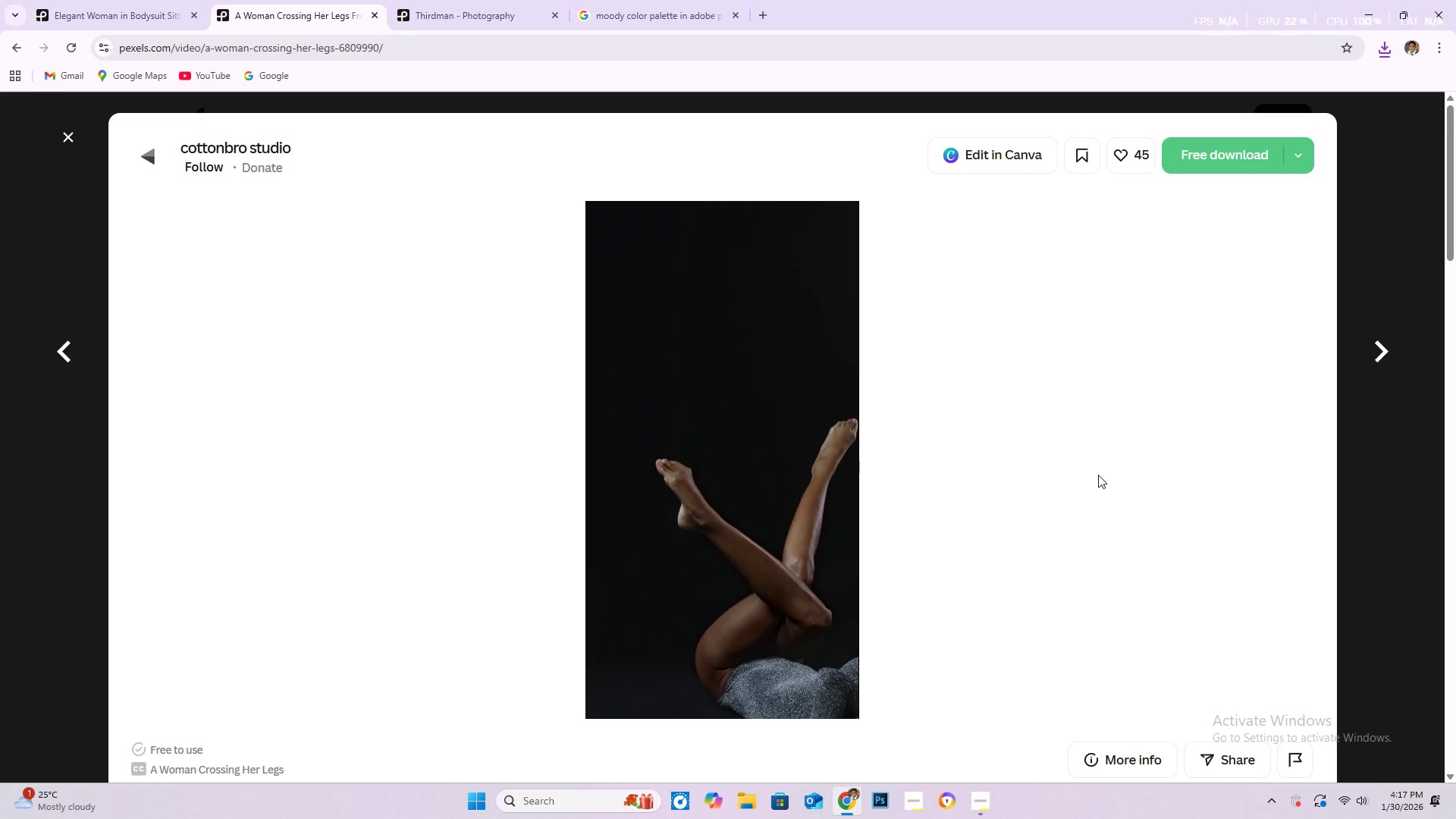 
scroll: coordinate [589, 425], scroll_direction: down, amount: 16.0
 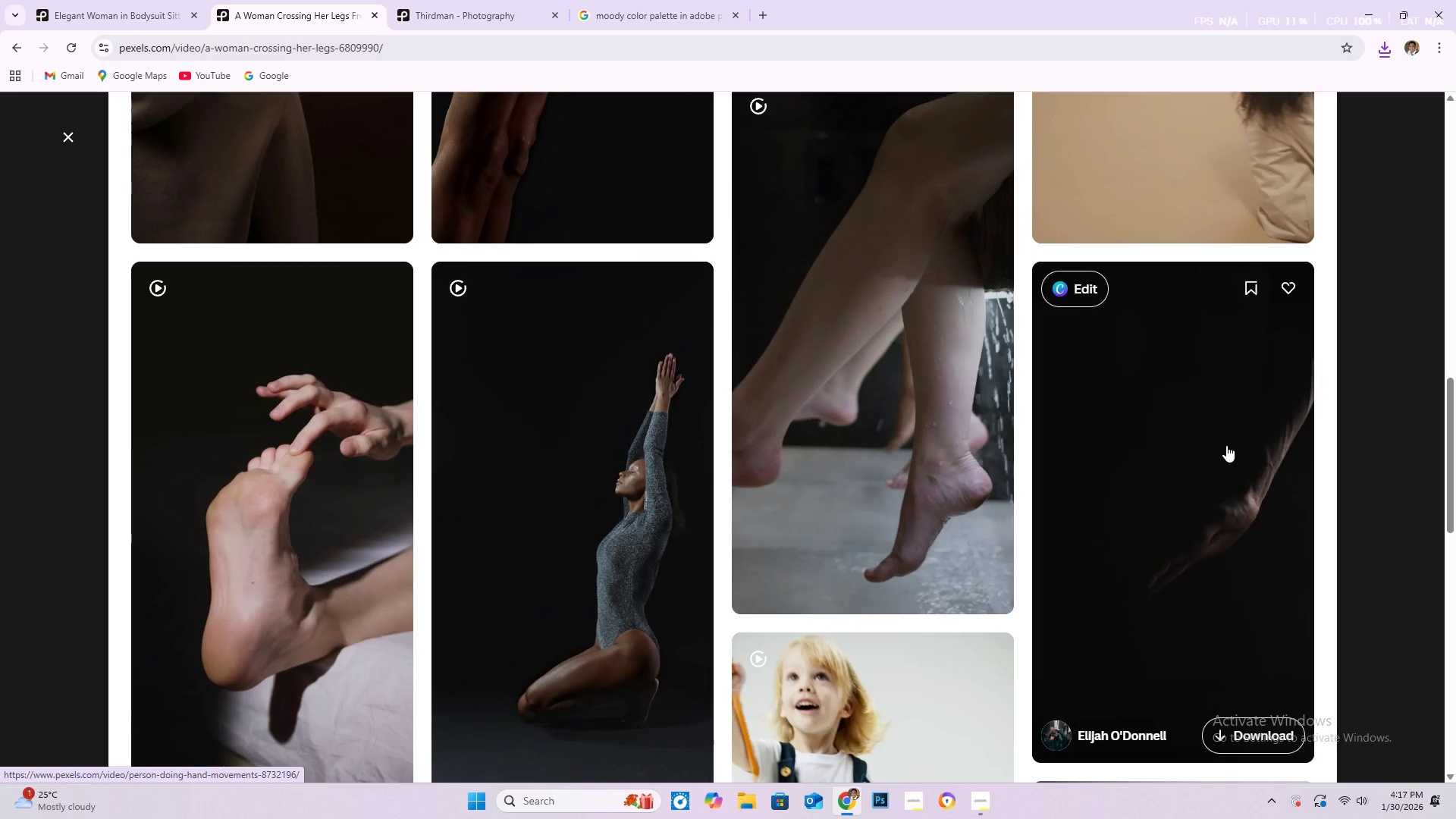 
wait(5.22)
 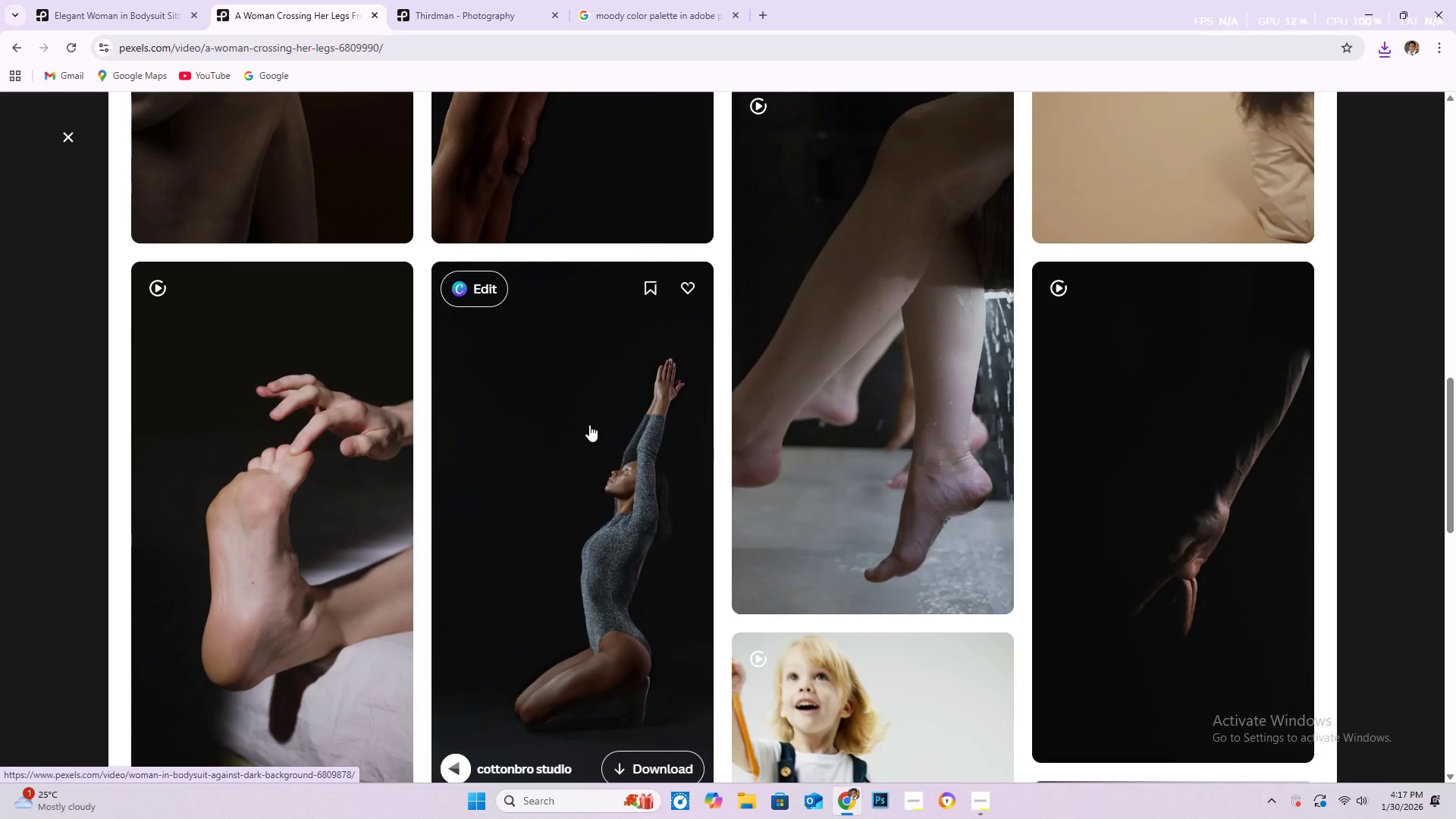 
scroll: coordinate [1190, 438], scroll_direction: up, amount: 3.0
 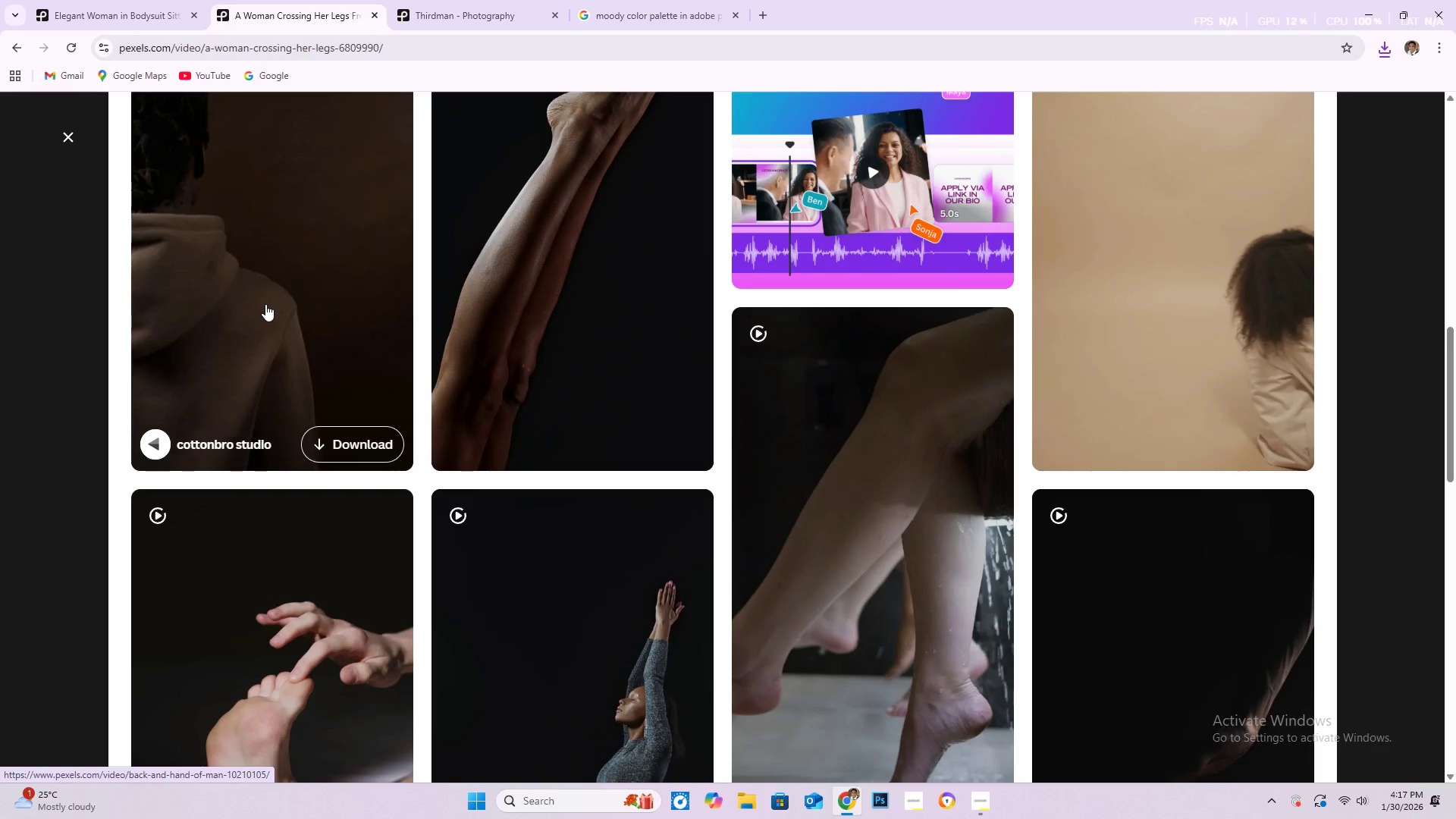 
scroll: coordinate [944, 364], scroll_direction: down, amount: 14.0
 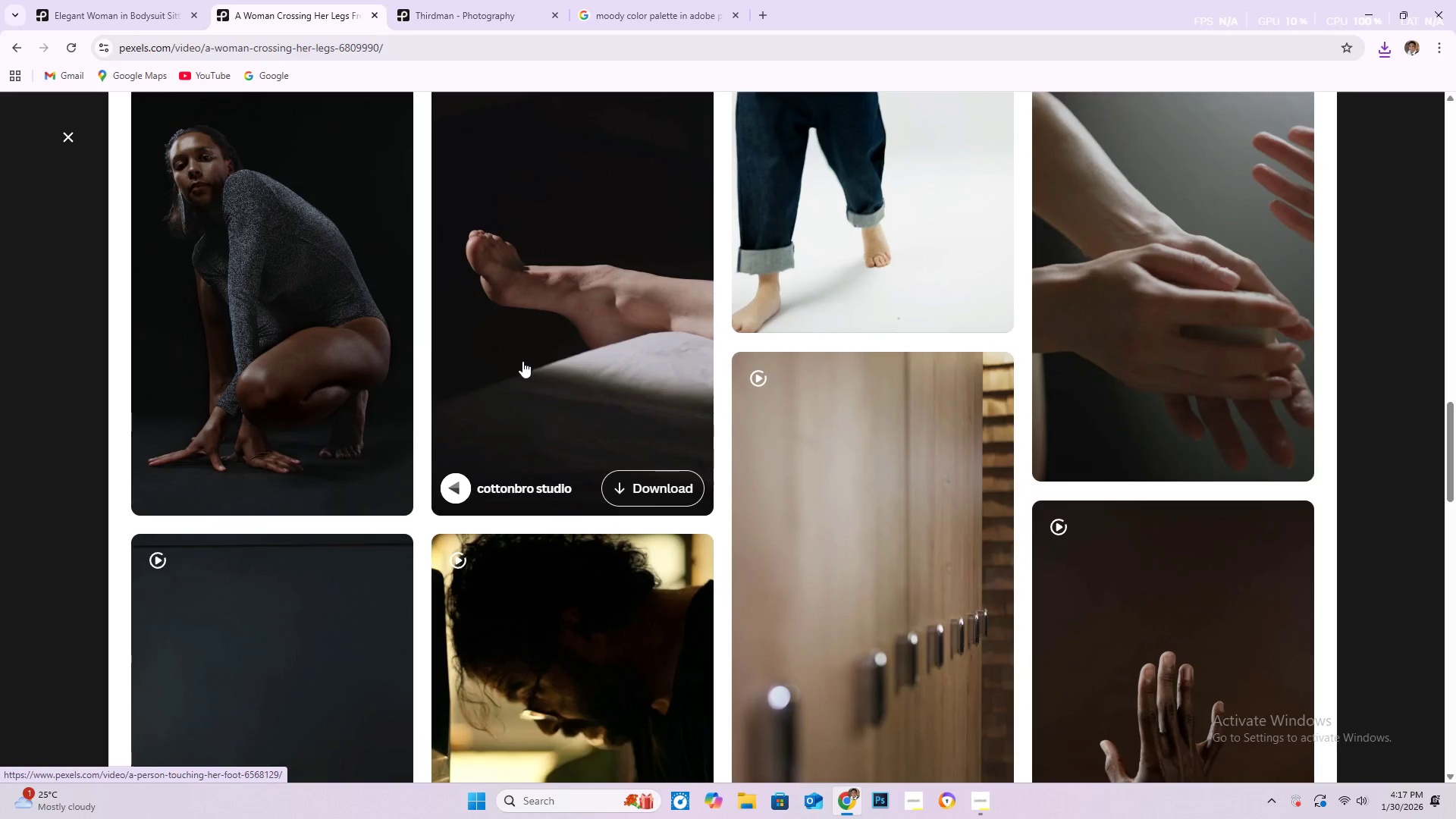 
mouse_move([228, 374])
 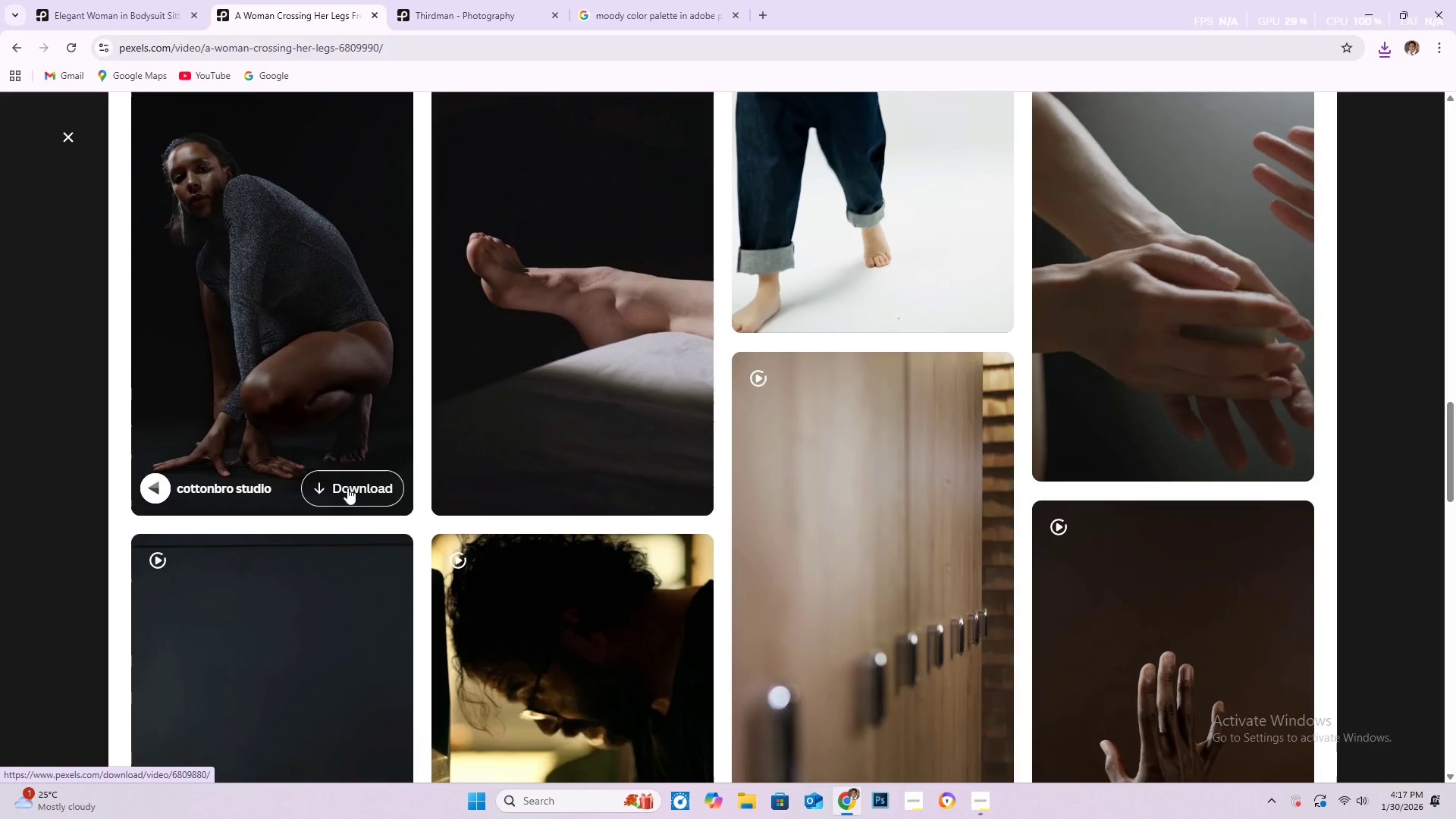 
left_click([344, 494])
 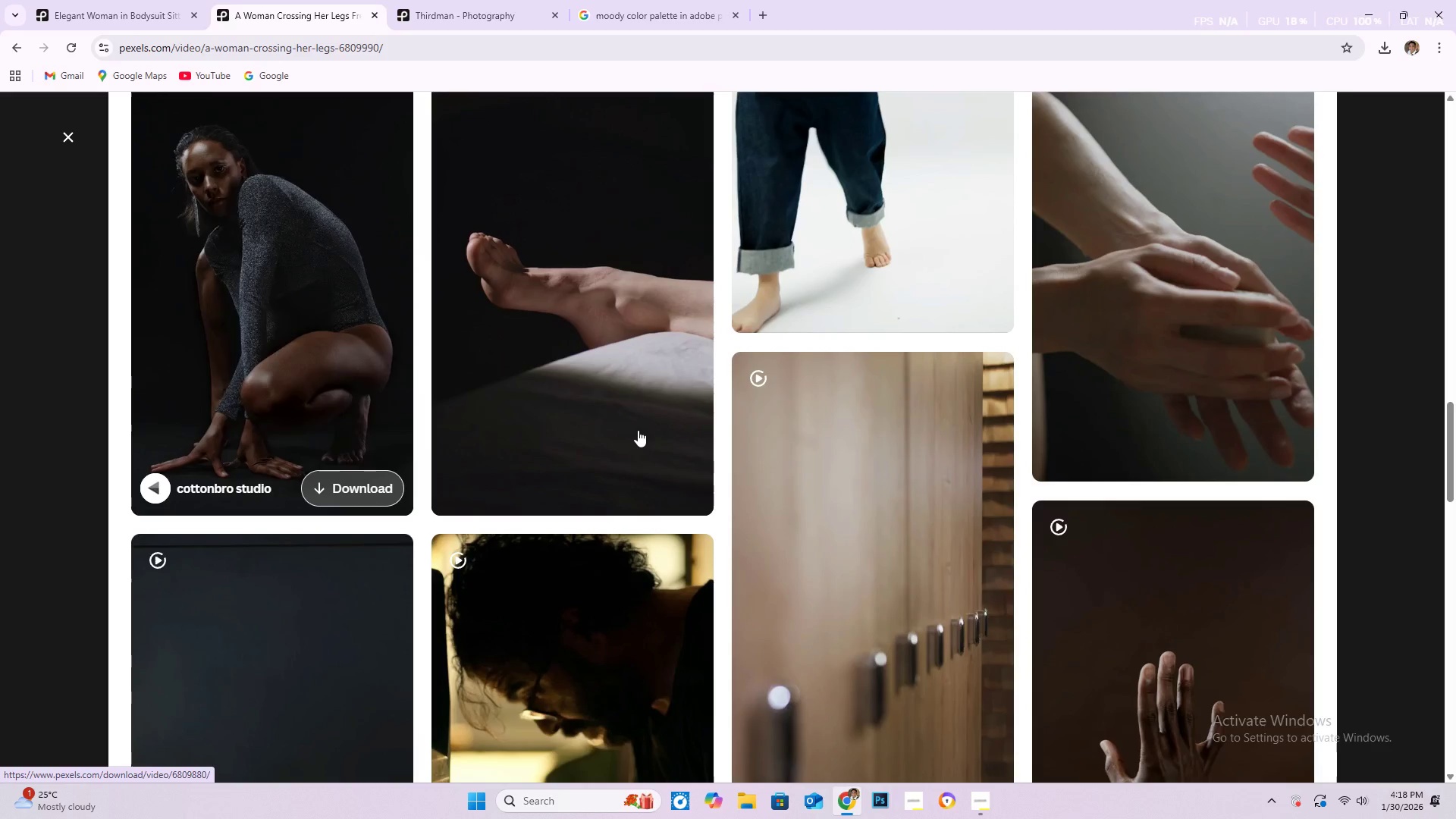 
scroll: coordinate [646, 432], scroll_direction: down, amount: 4.0
 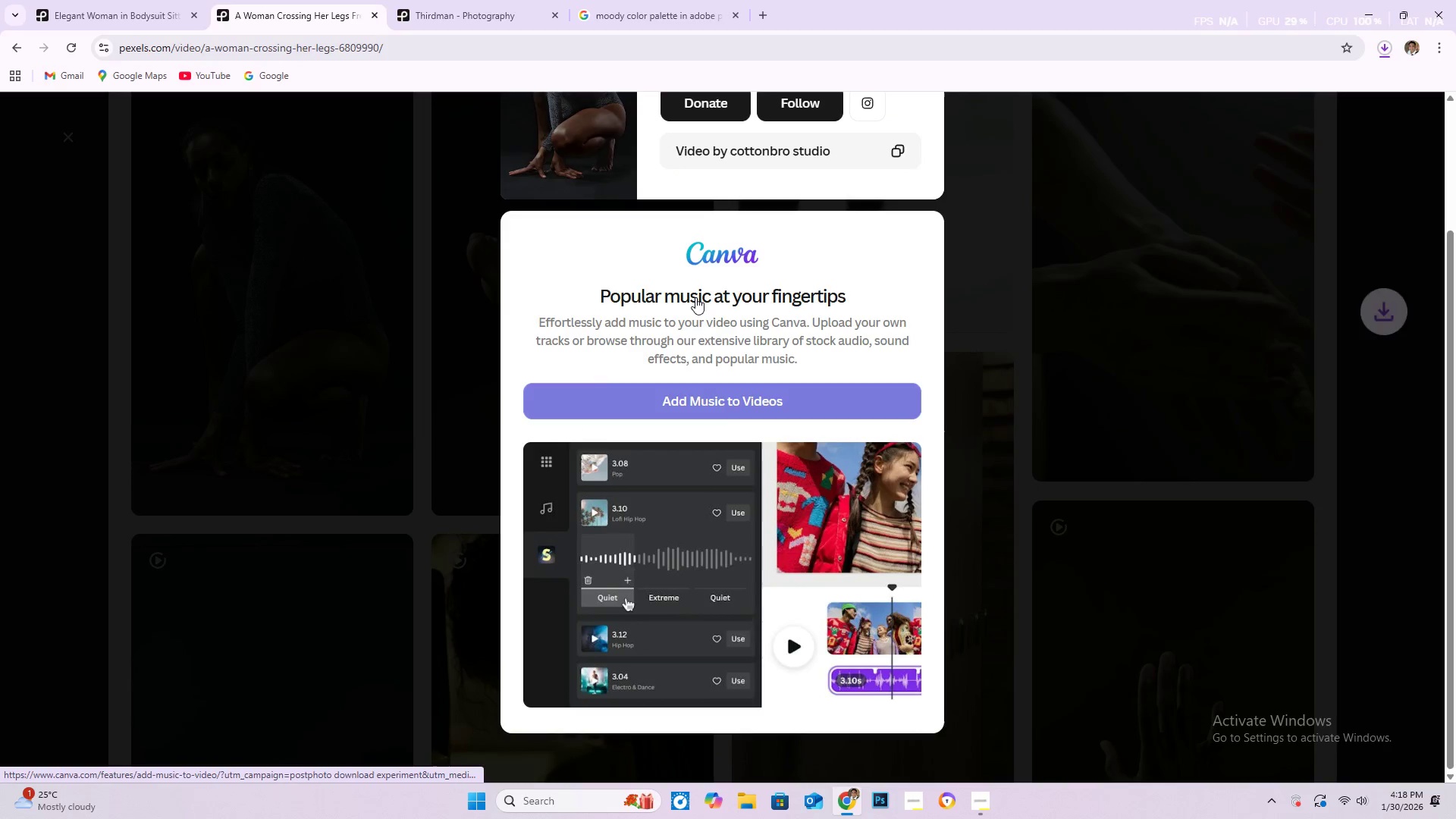 
scroll: coordinate [826, 264], scroll_direction: up, amount: 4.0
 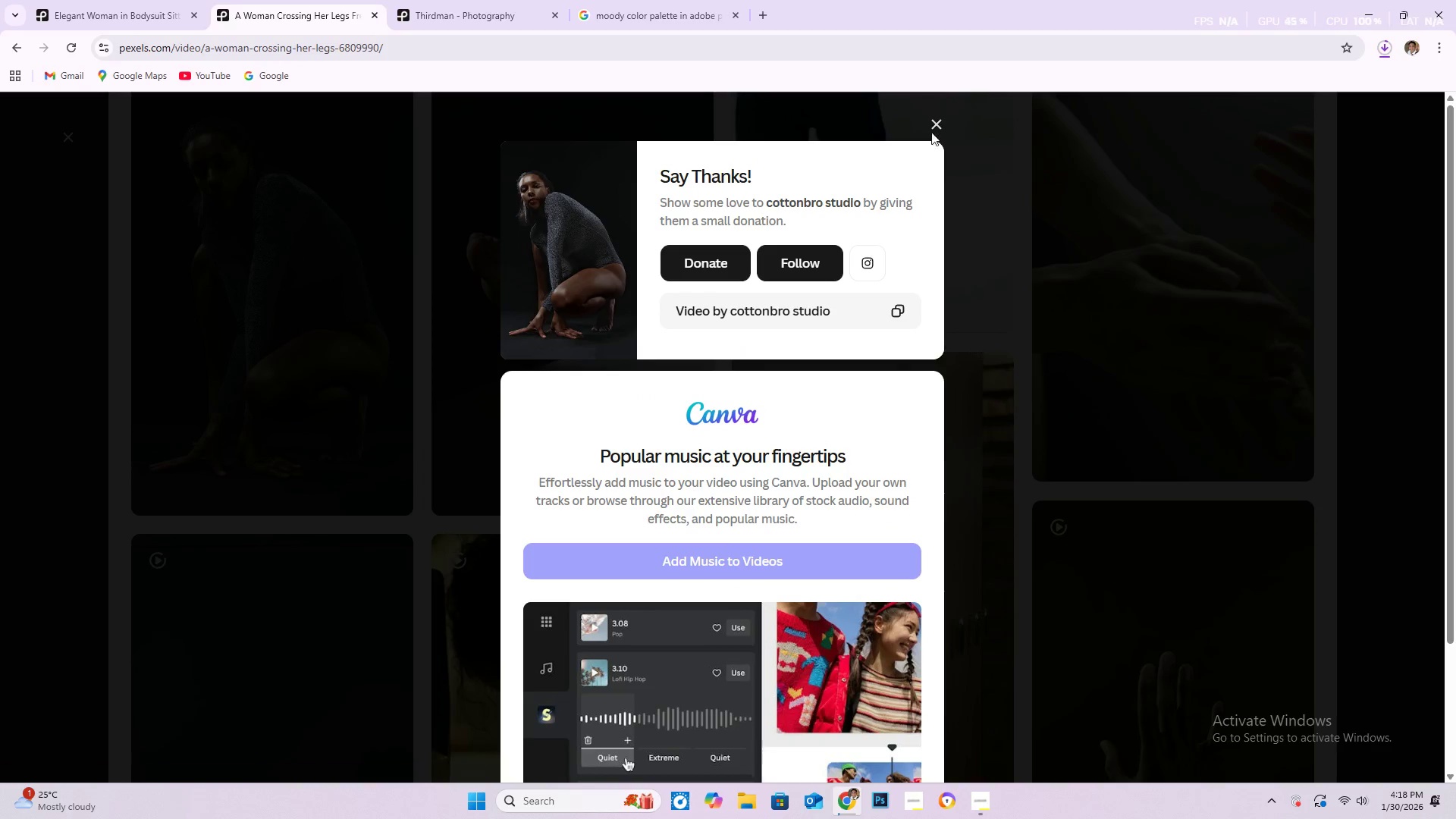 
left_click([936, 124])
 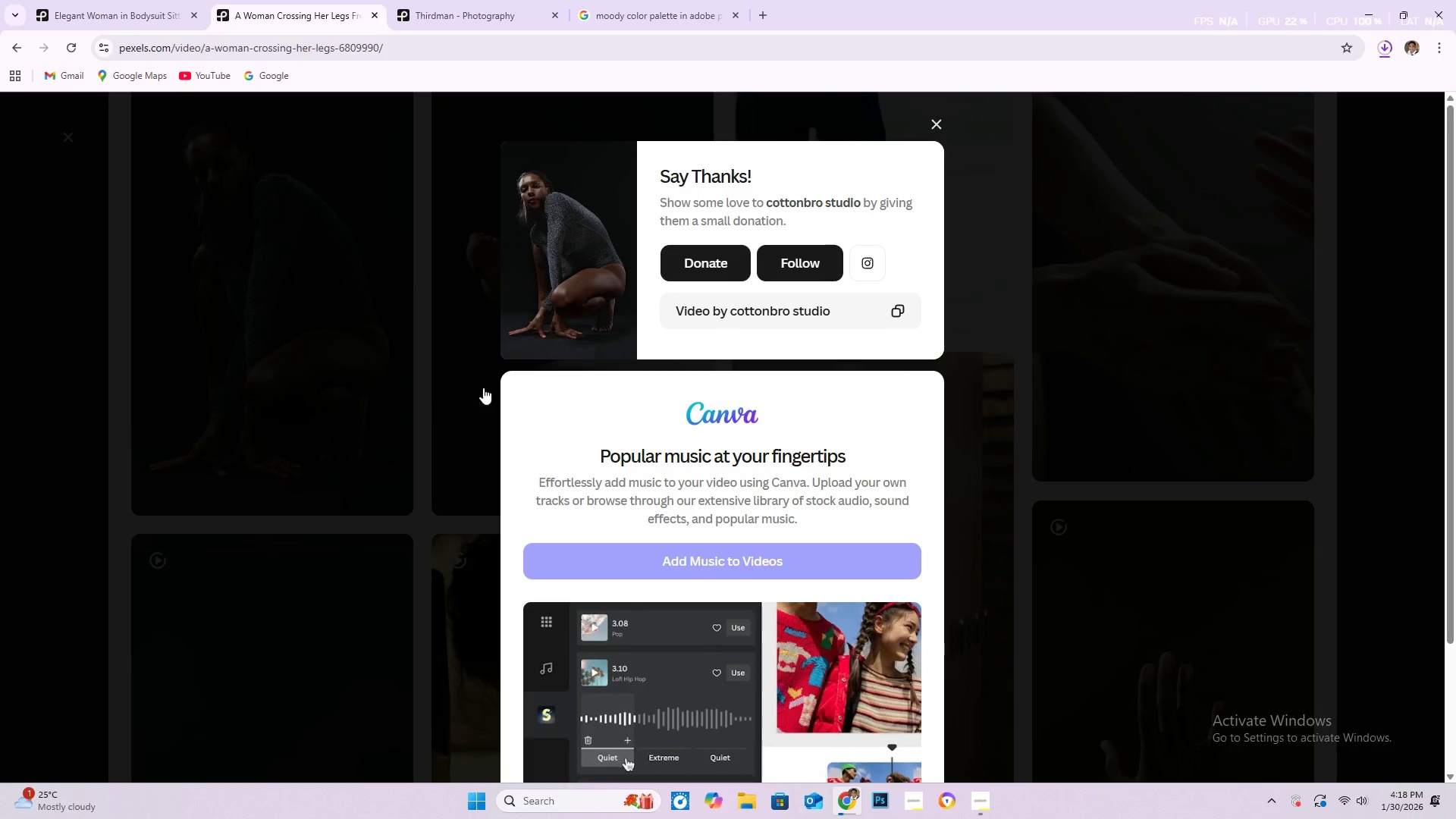 
scroll: coordinate [413, 443], scroll_direction: down, amount: 17.0
 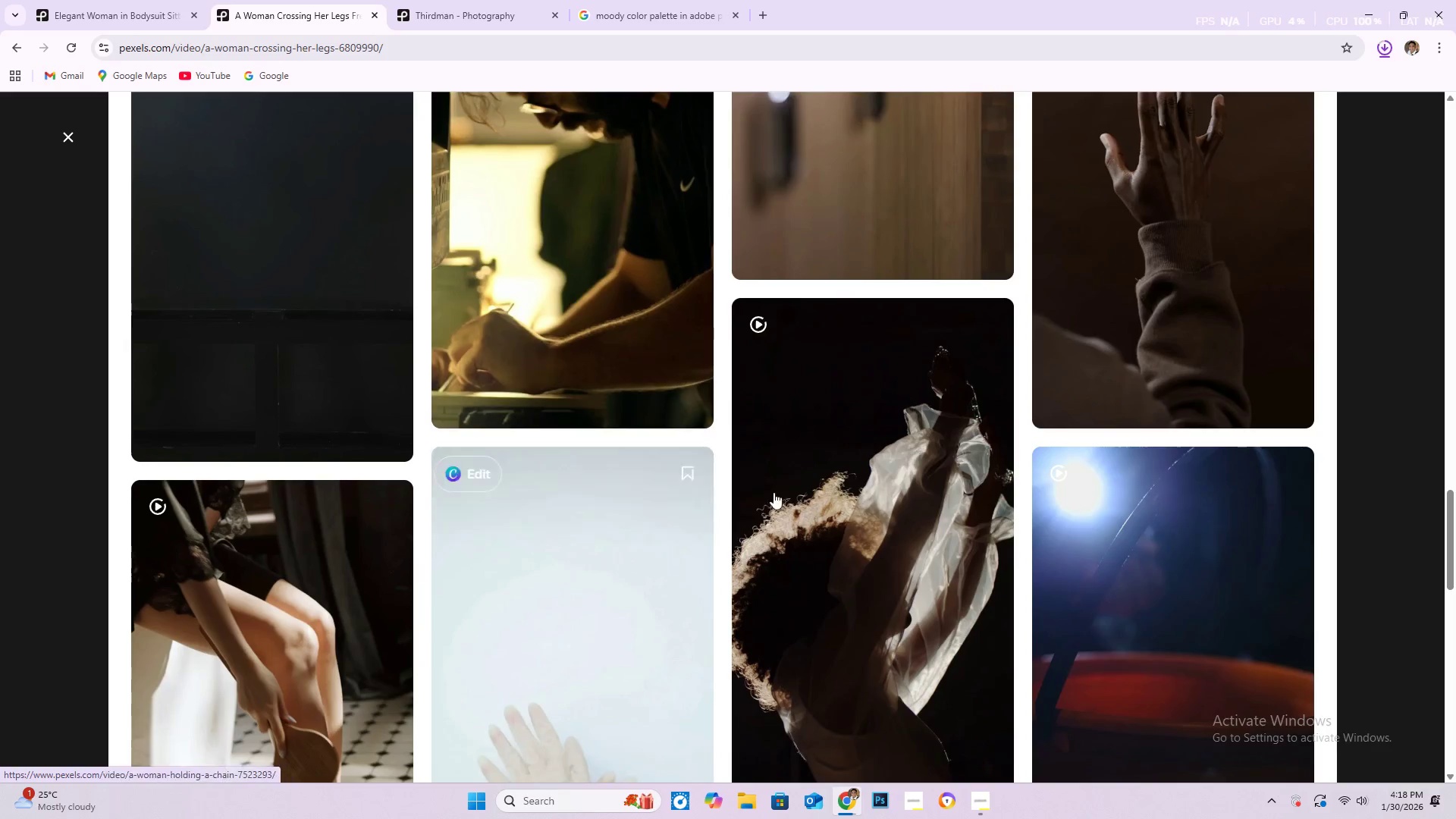 
scroll: coordinate [1031, 471], scroll_direction: up, amount: 15.0
 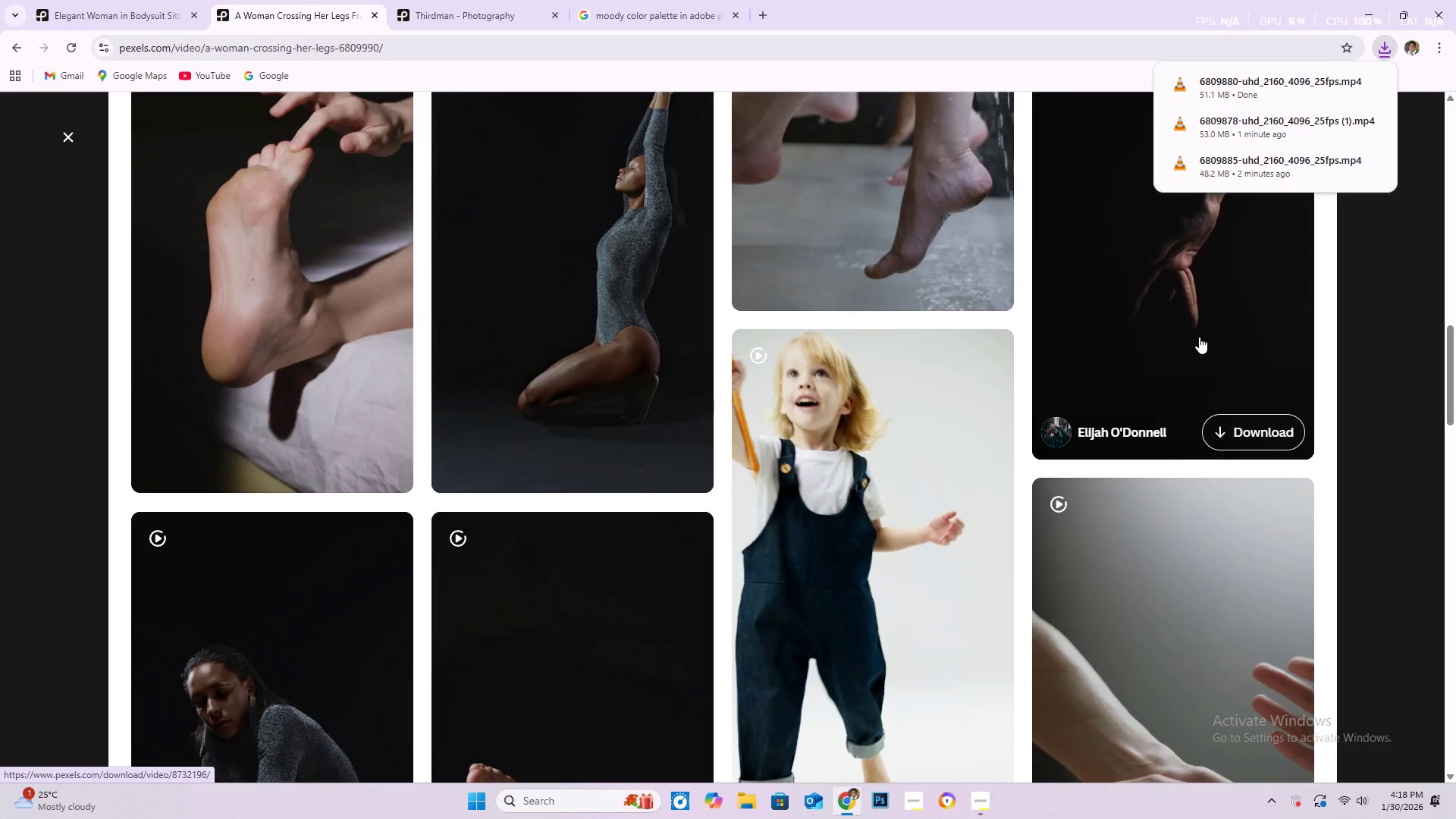 
wait(5.41)
 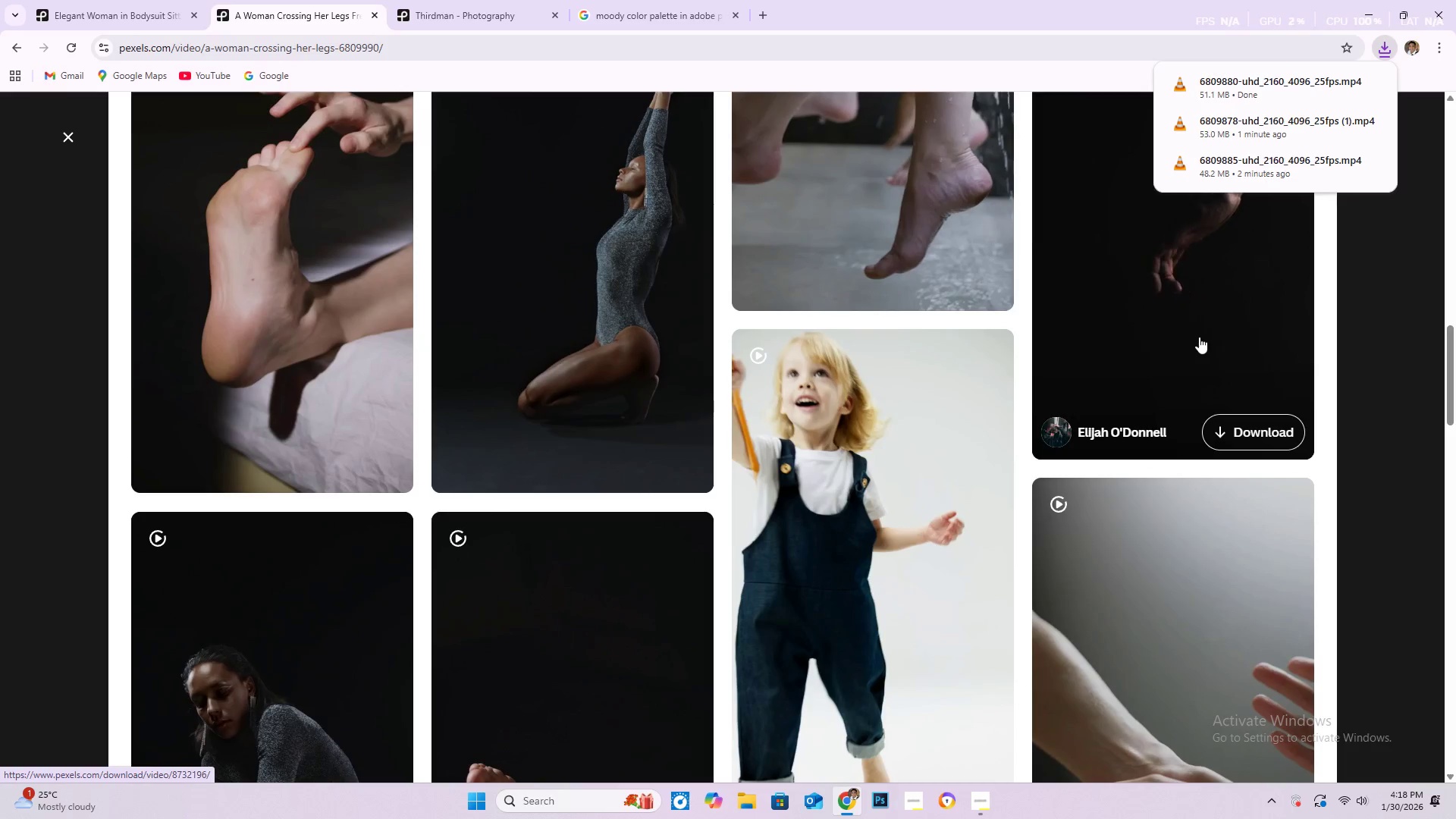 
left_click([1125, 433])
 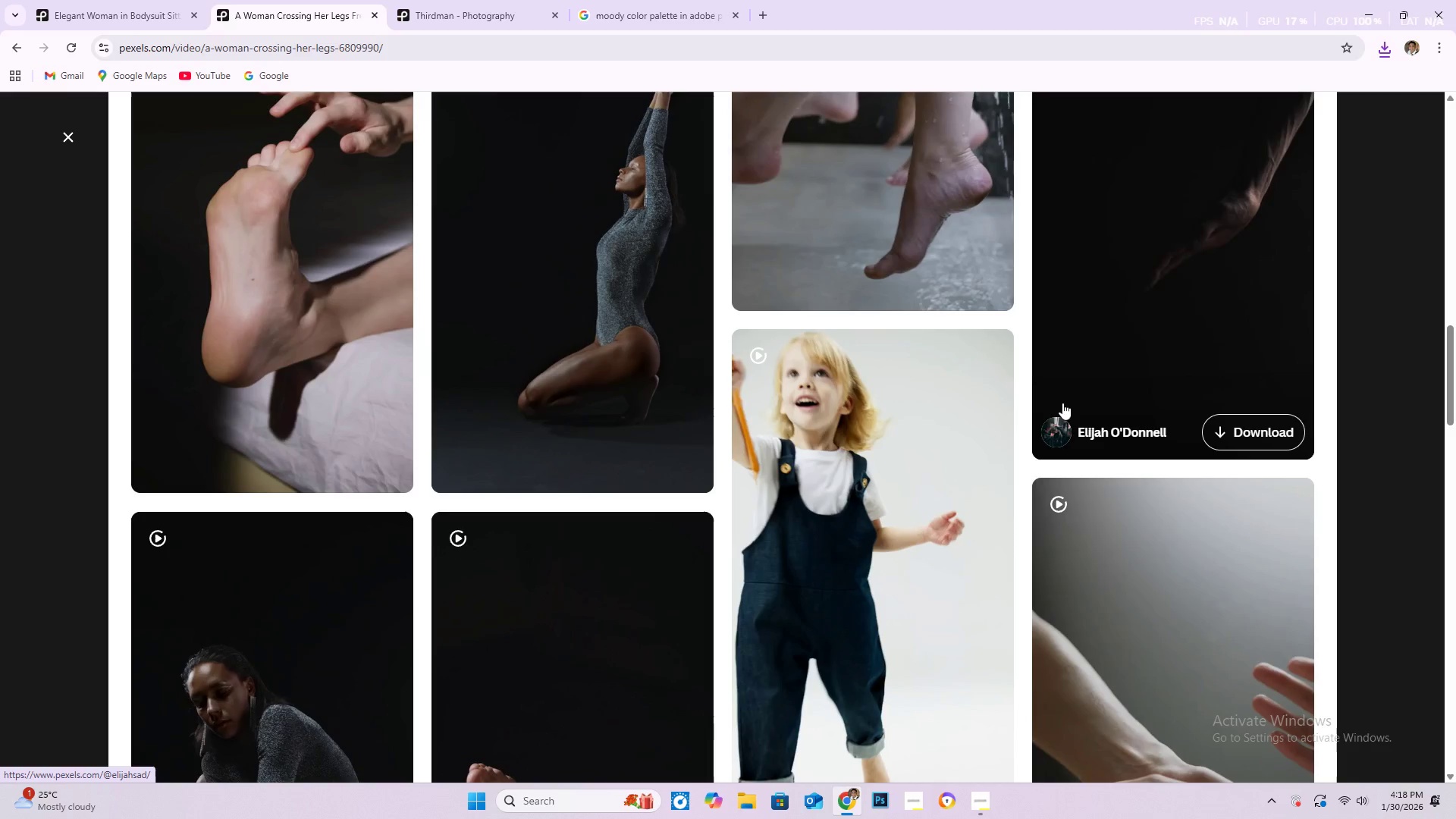 
mouse_move([1046, 397])
 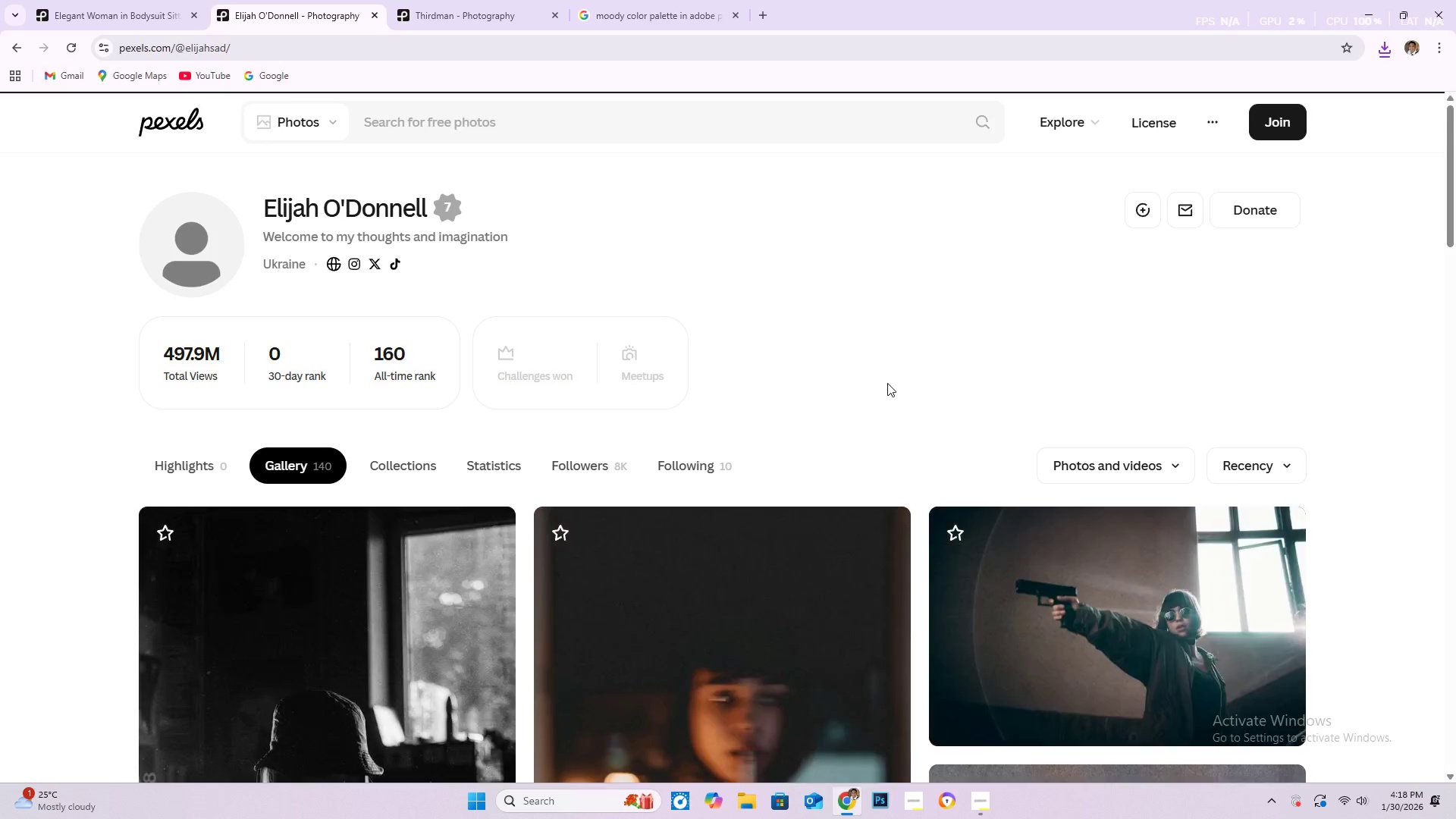 
scroll: coordinate [243, 401], scroll_direction: down, amount: 1.0
 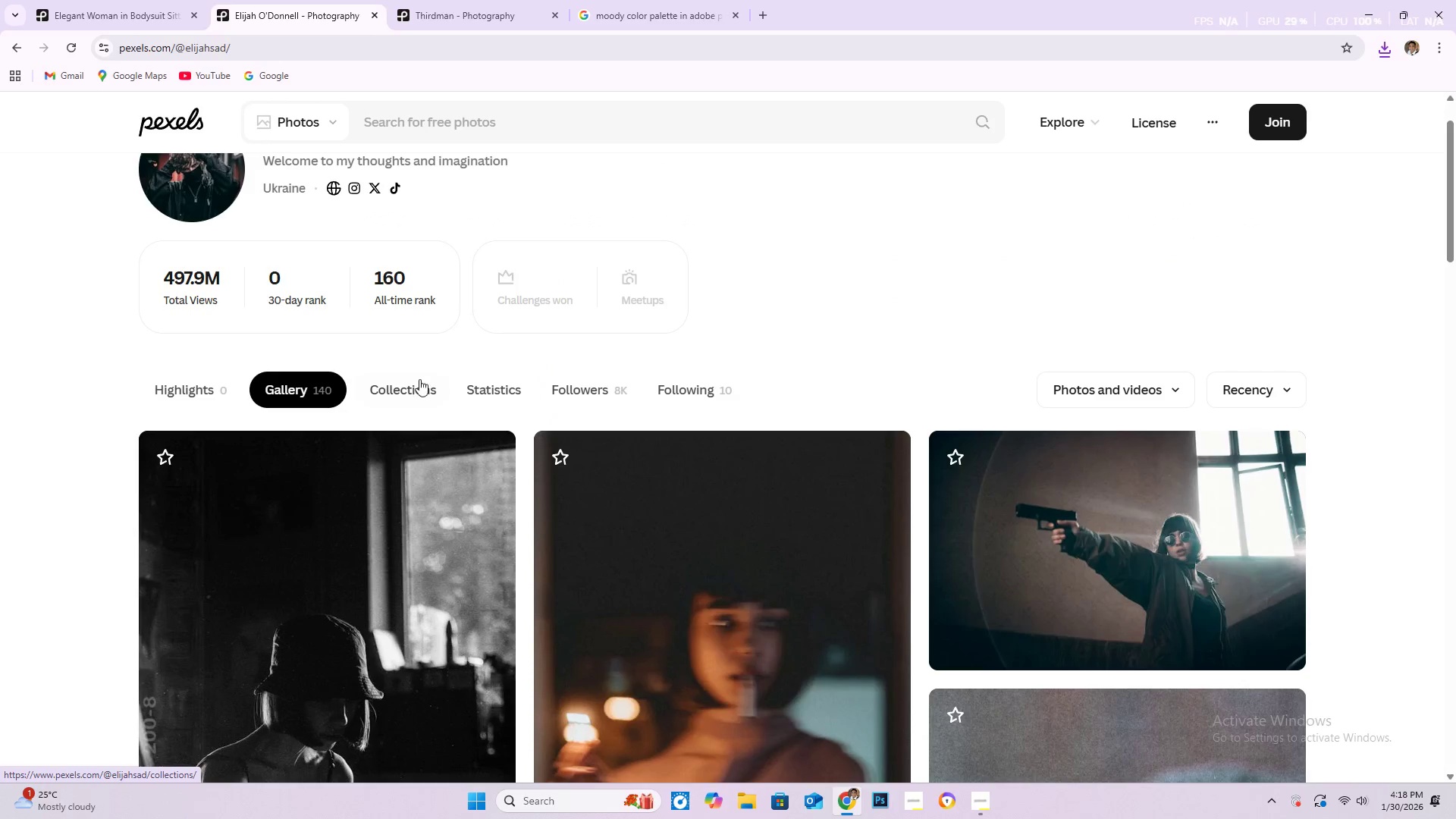 
left_click([414, 385])
 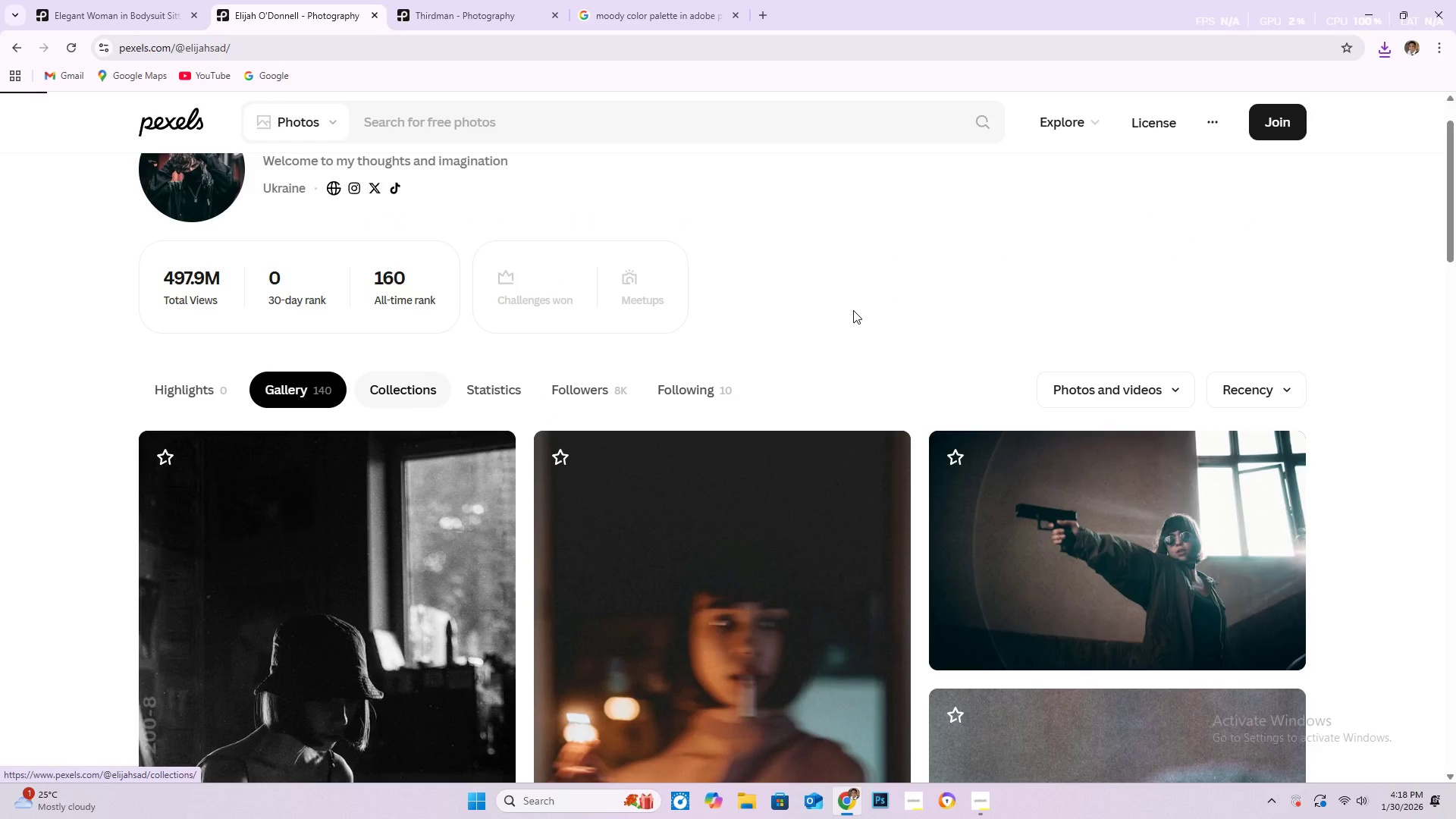 
scroll: coordinate [837, 297], scroll_direction: down, amount: 4.0
 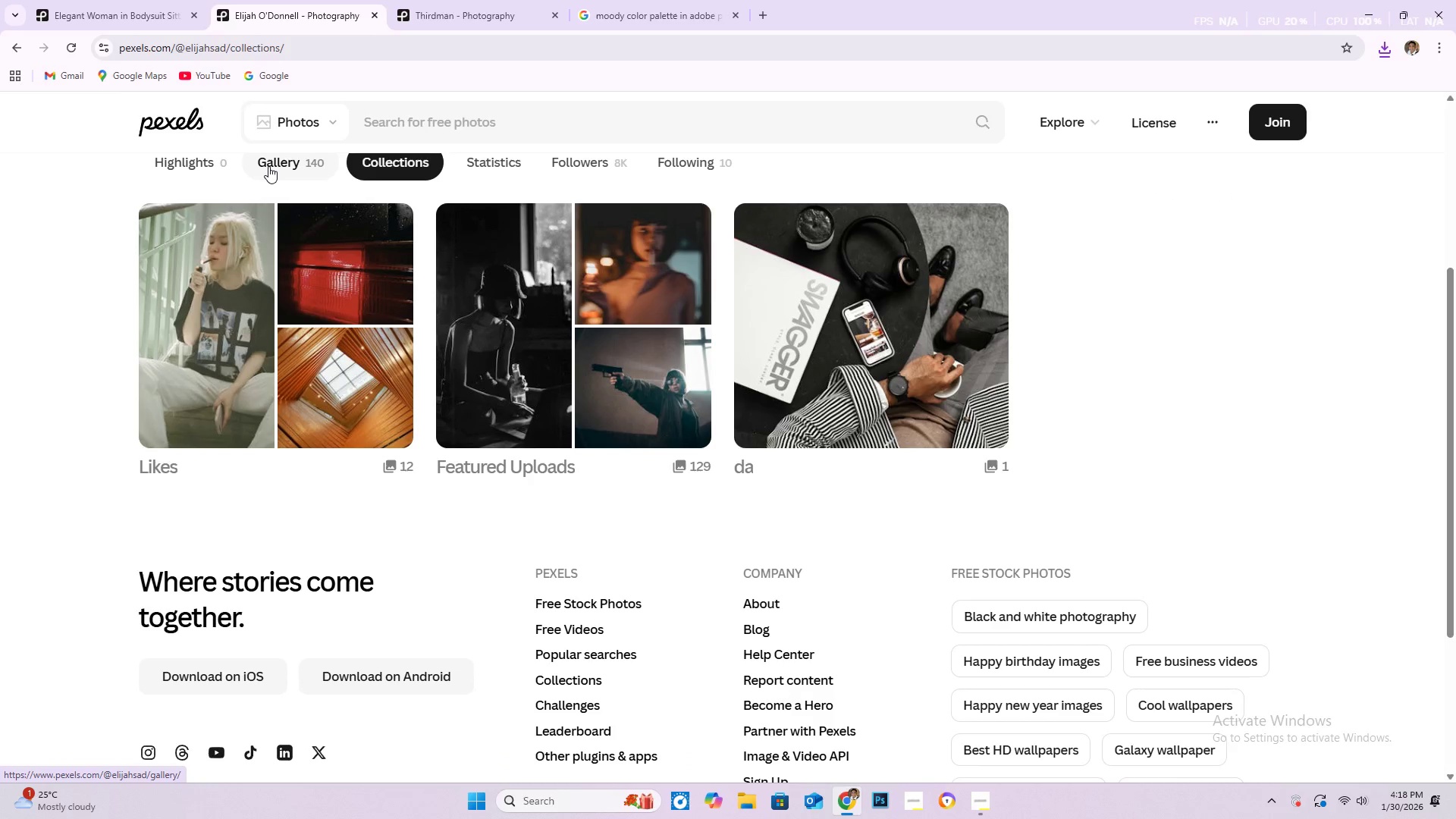 
wait(5.19)
 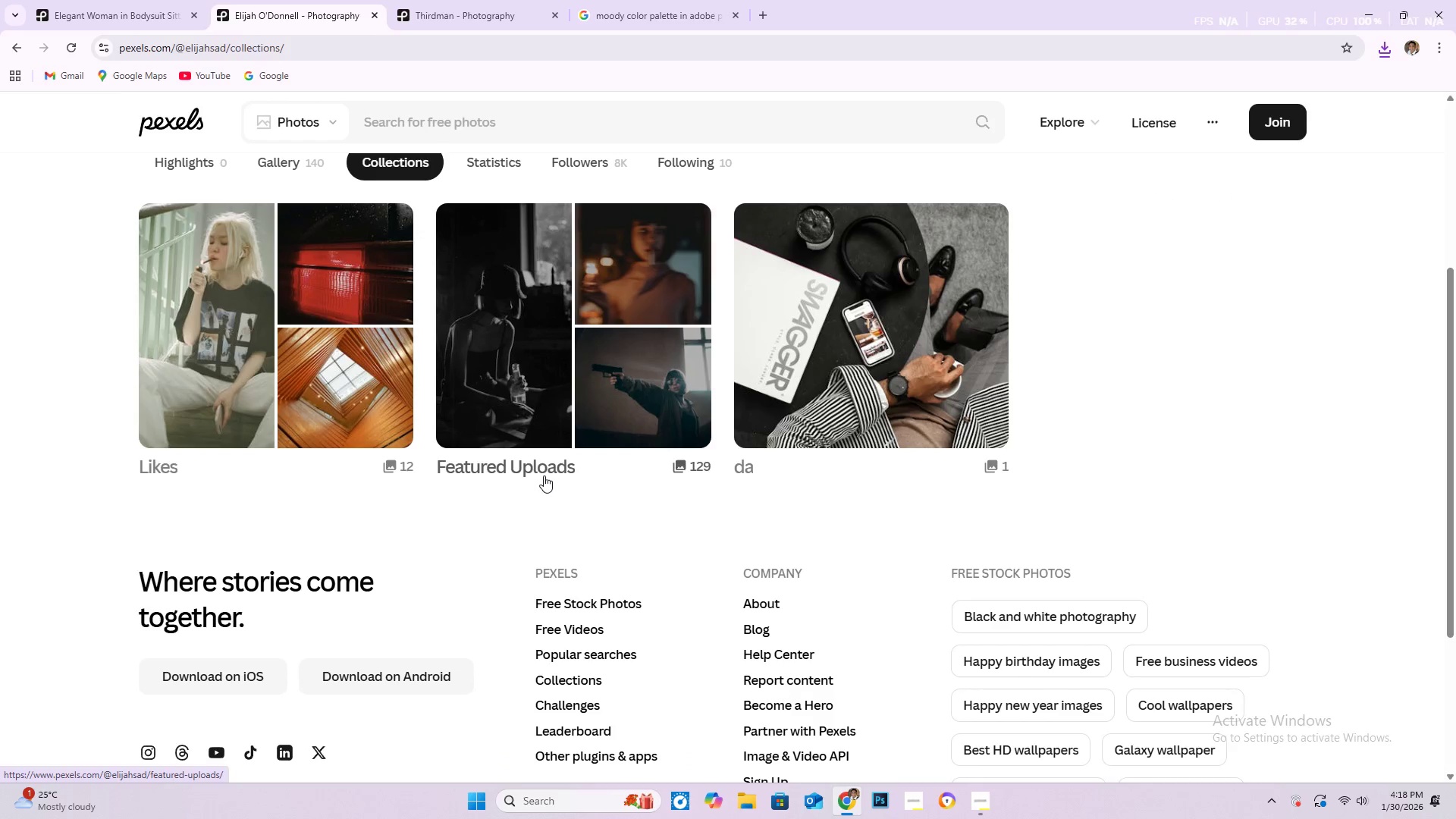 
left_click([268, 166])
 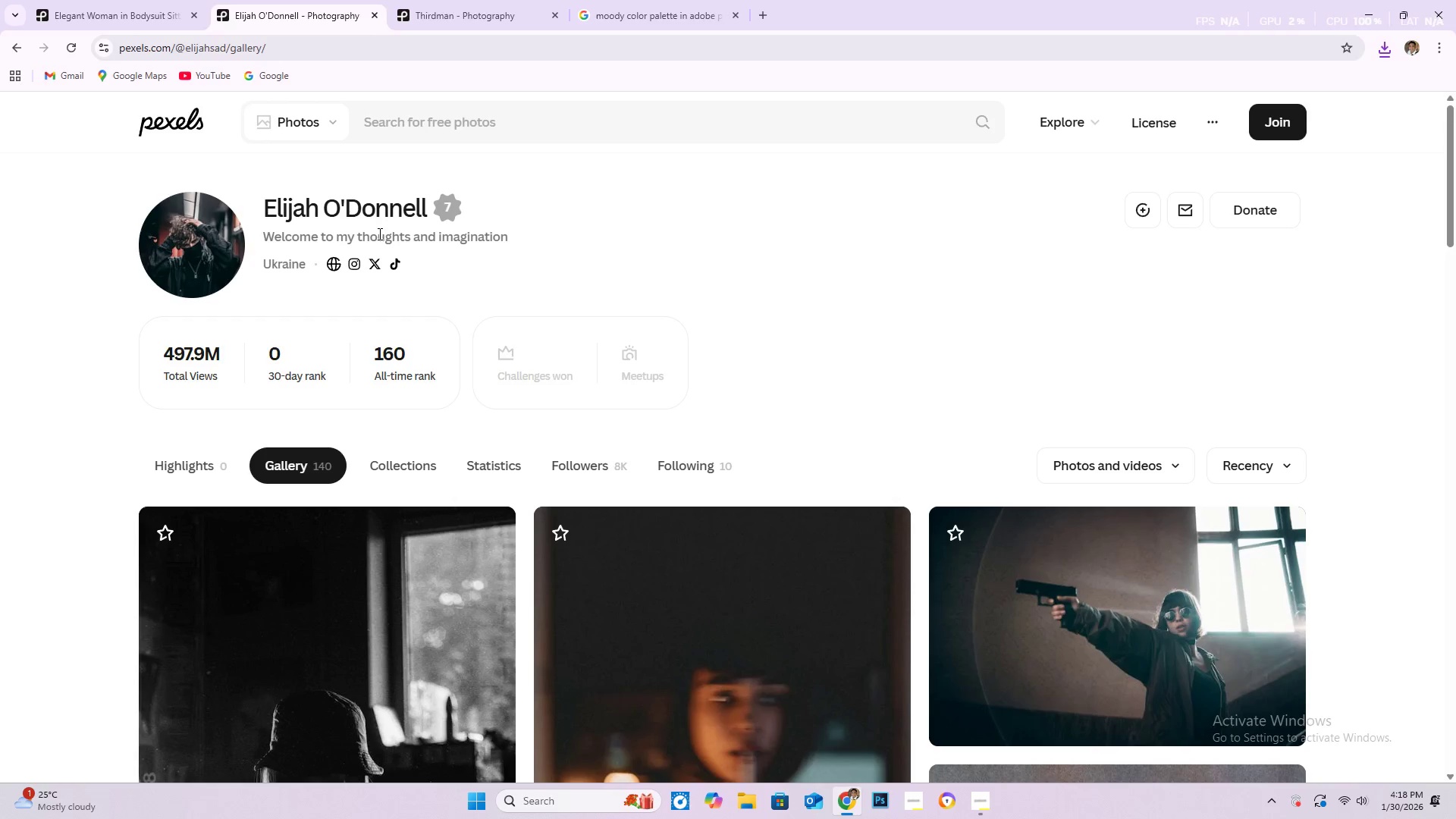 
wait(11.16)
 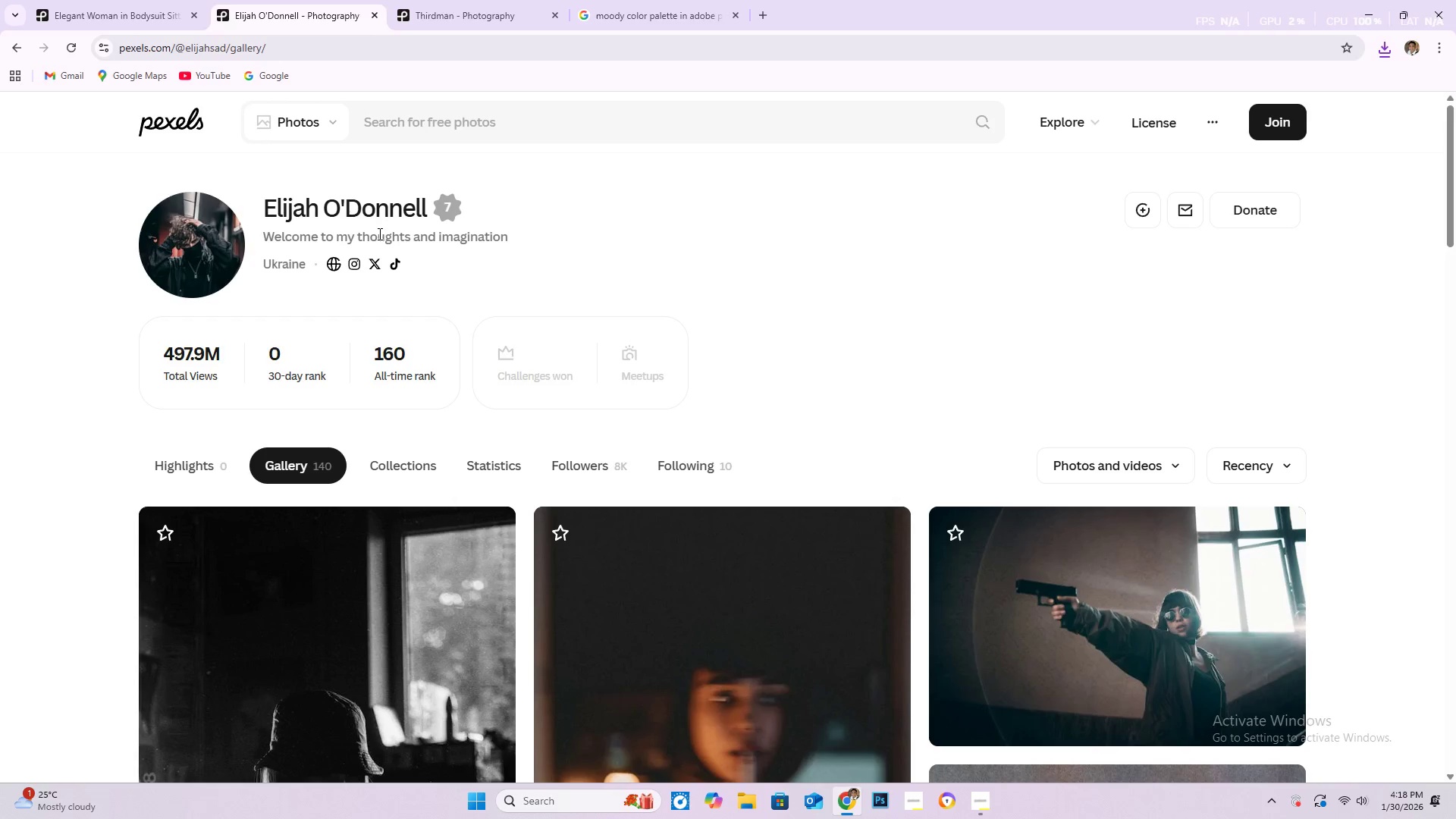 
scroll: coordinate [566, 453], scroll_direction: down, amount: 41.0
 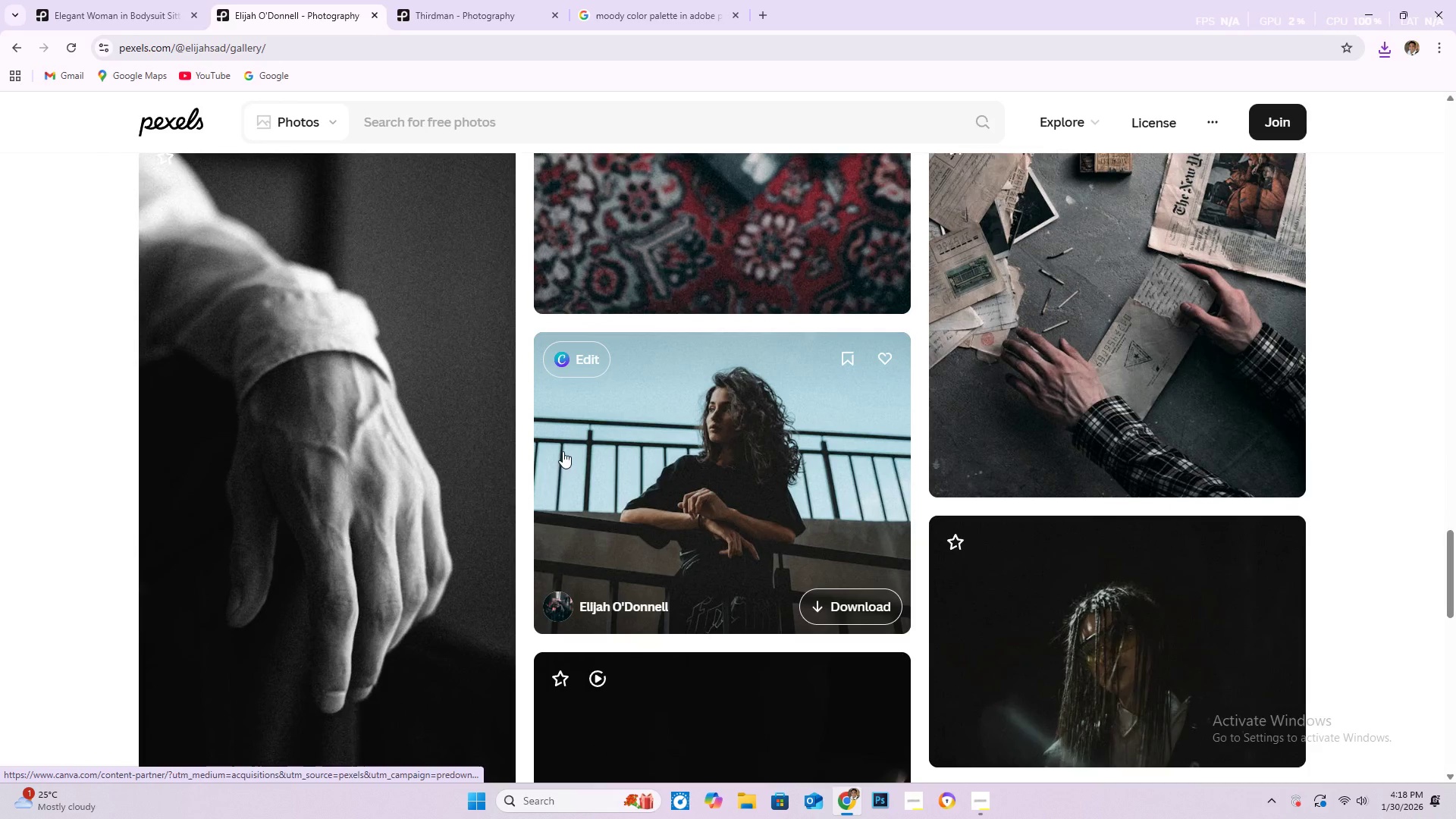 
scroll: coordinate [733, 451], scroll_direction: down, amount: 11.0
 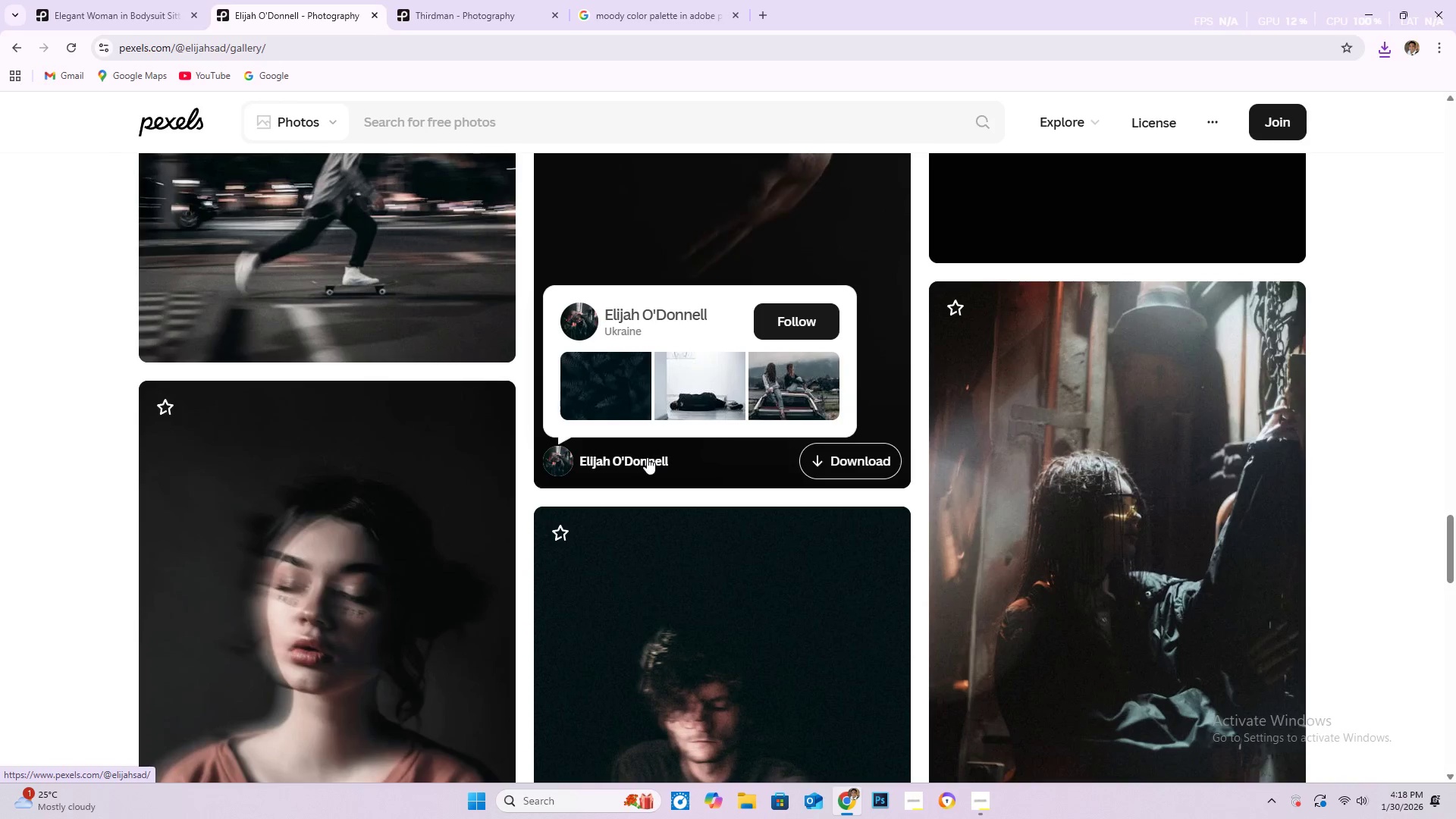 
left_click([647, 457])
 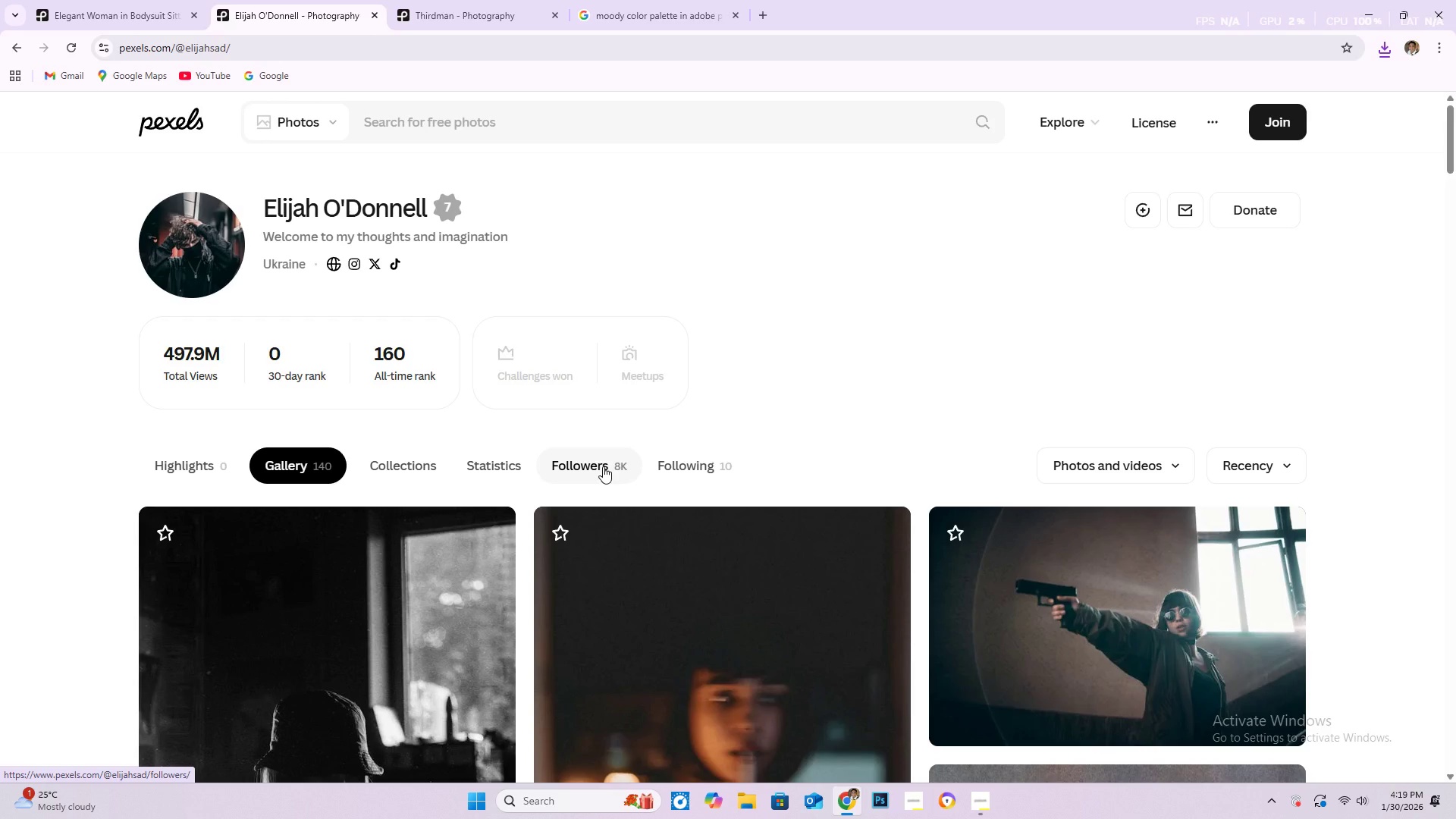 
wait(13.64)
 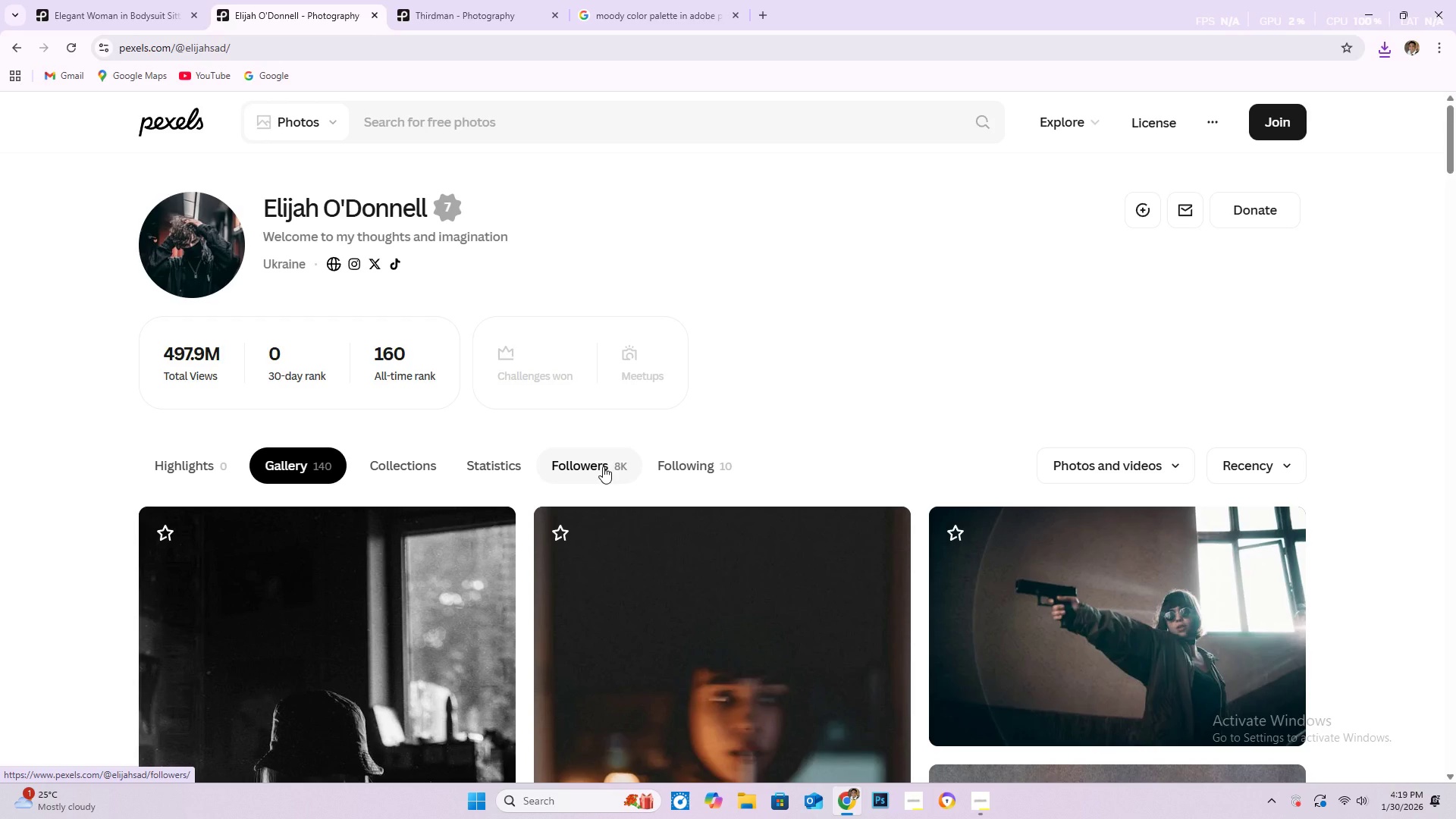 
left_click([14, 42])
 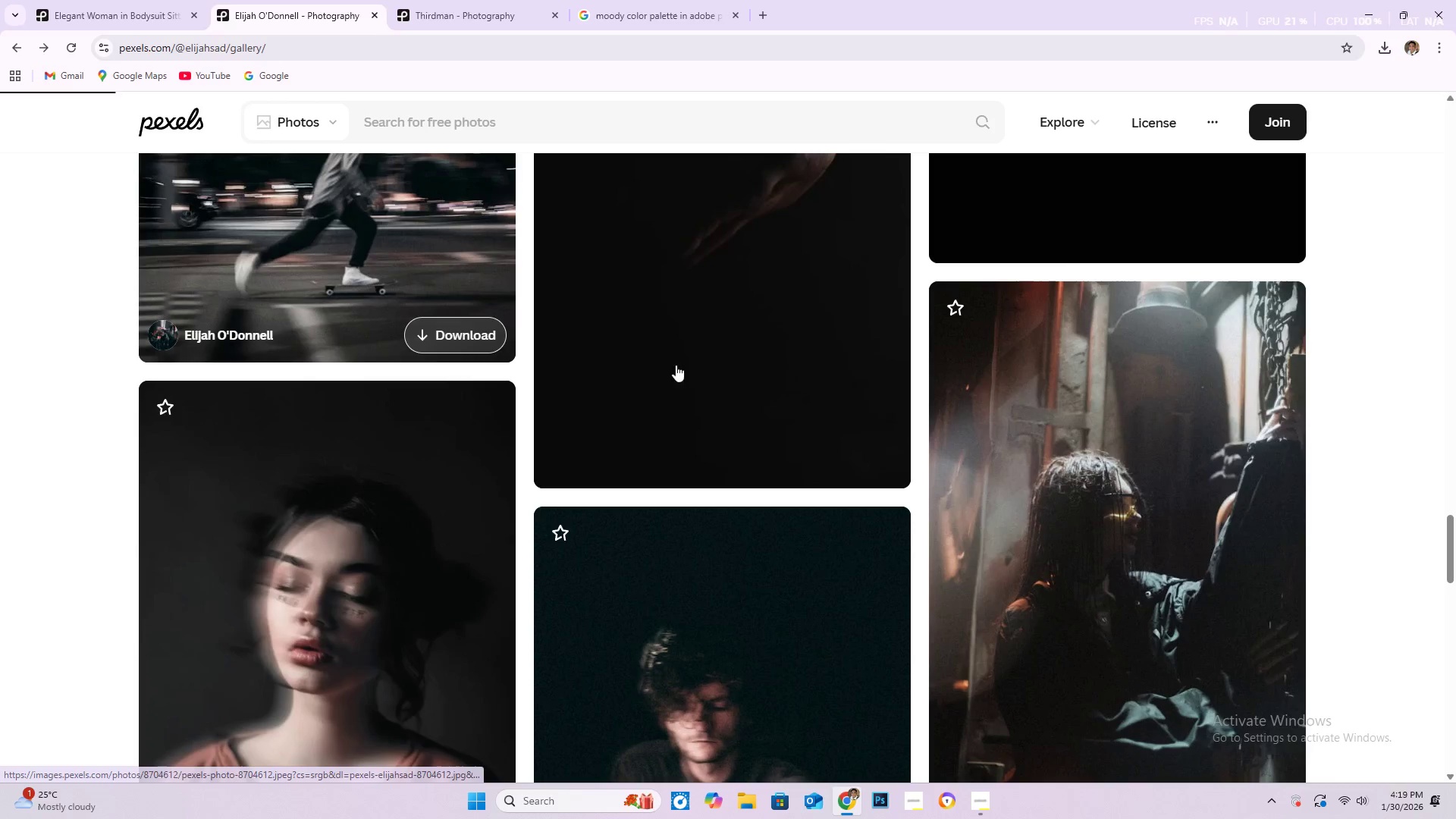 
scroll: coordinate [735, 554], scroll_direction: up, amount: 3.0
 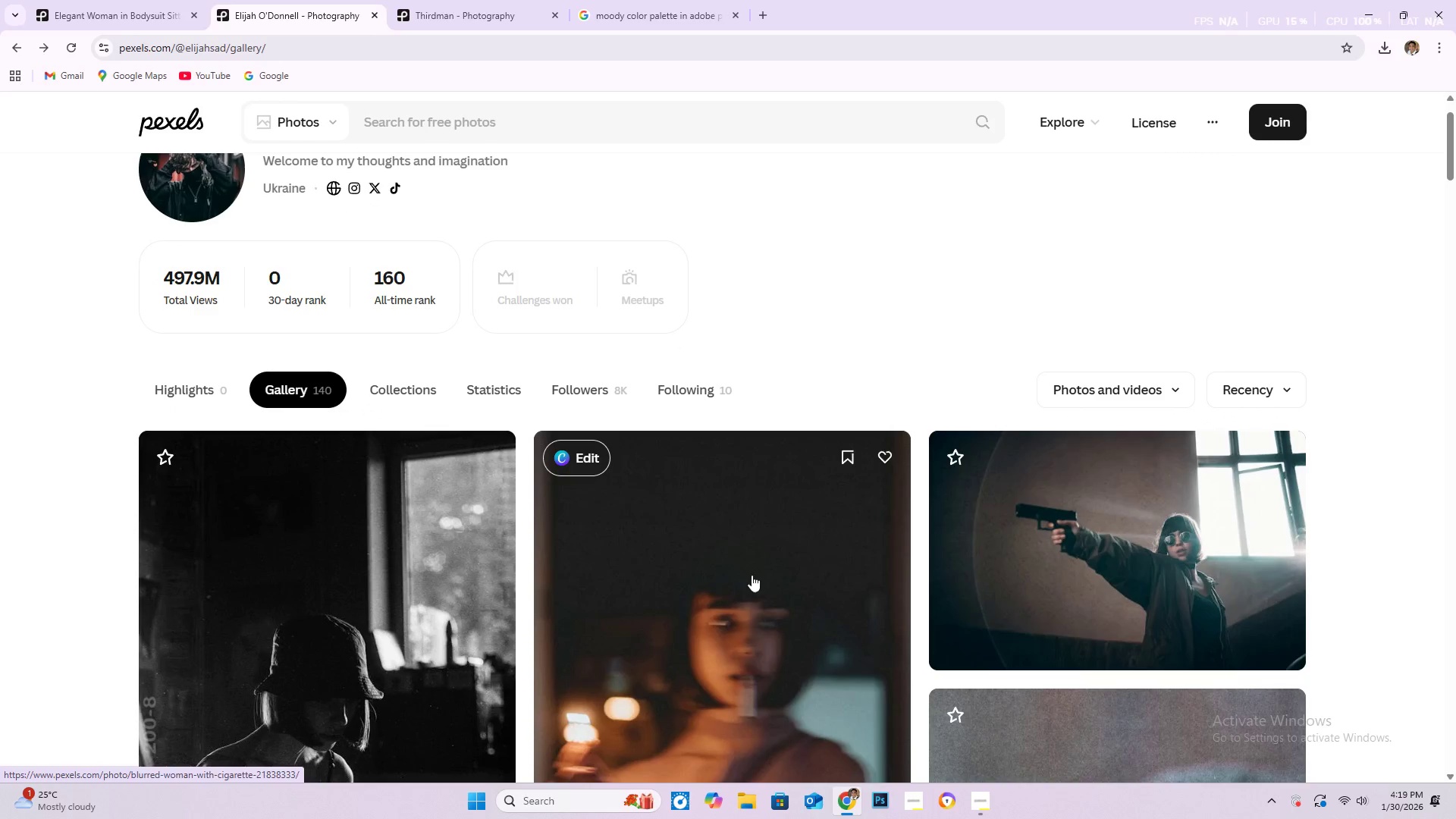 
scroll: coordinate [762, 495], scroll_direction: down, amount: 48.0
 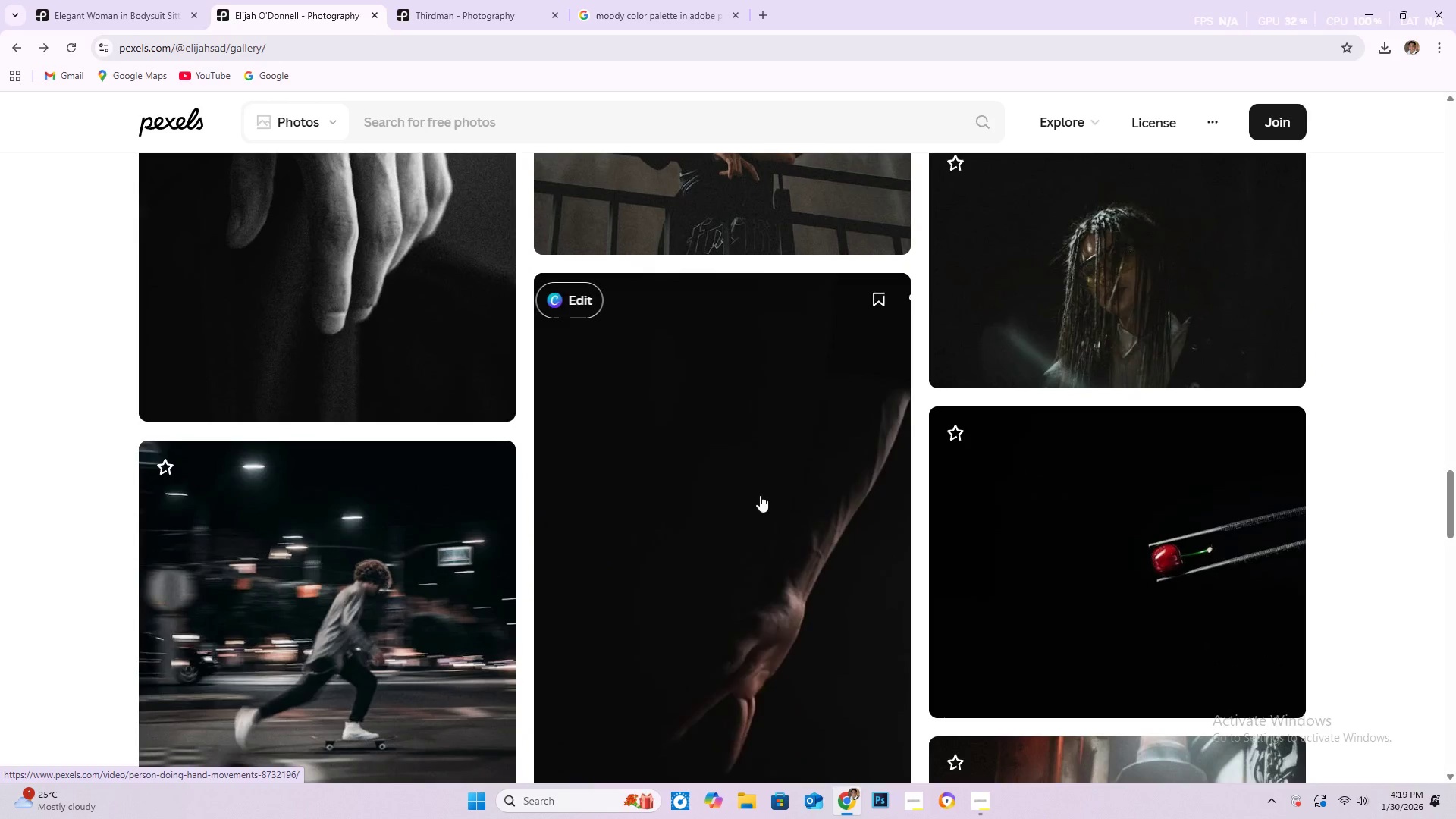 
left_click([755, 496])
 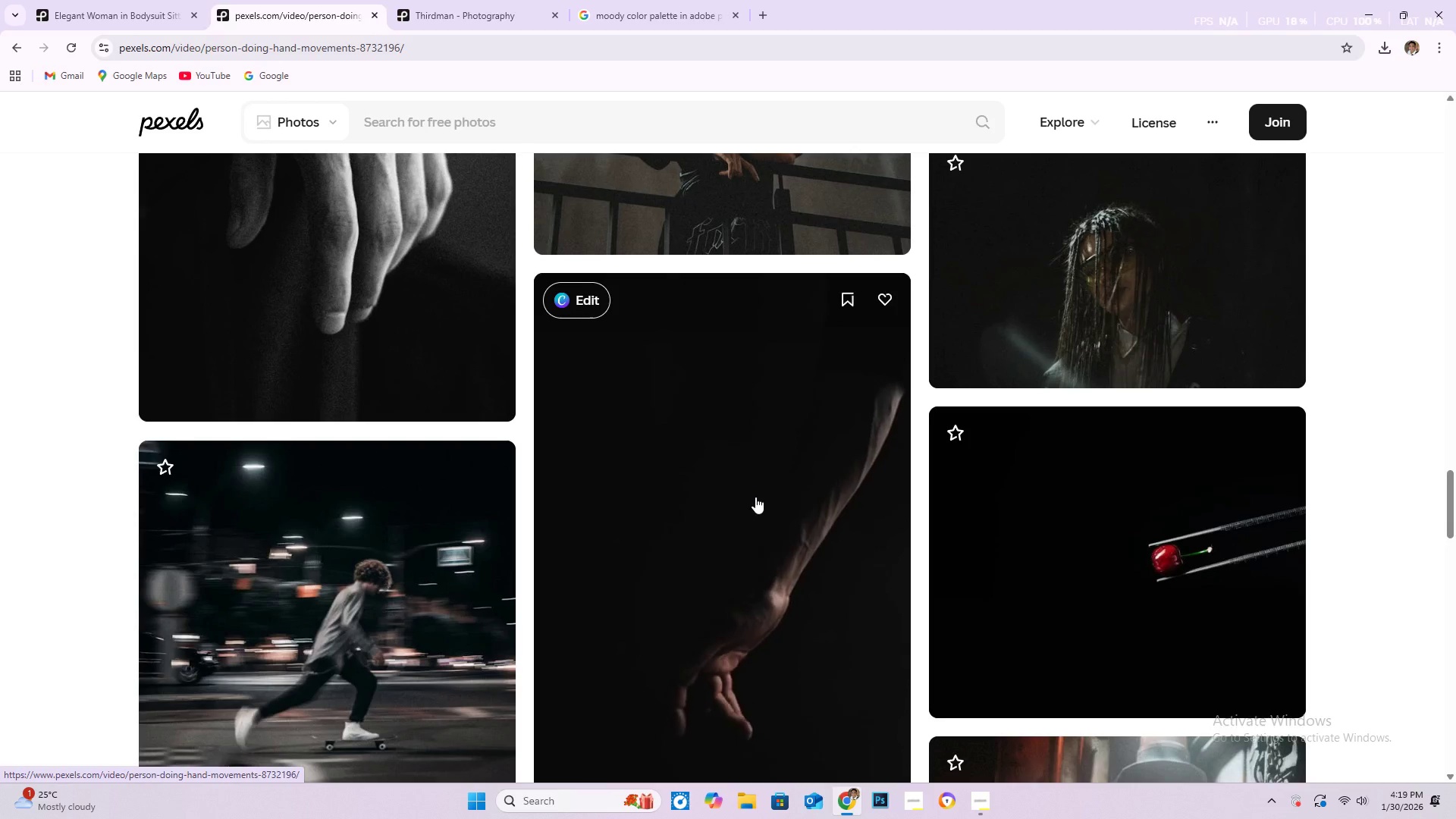 
wait(8.91)
 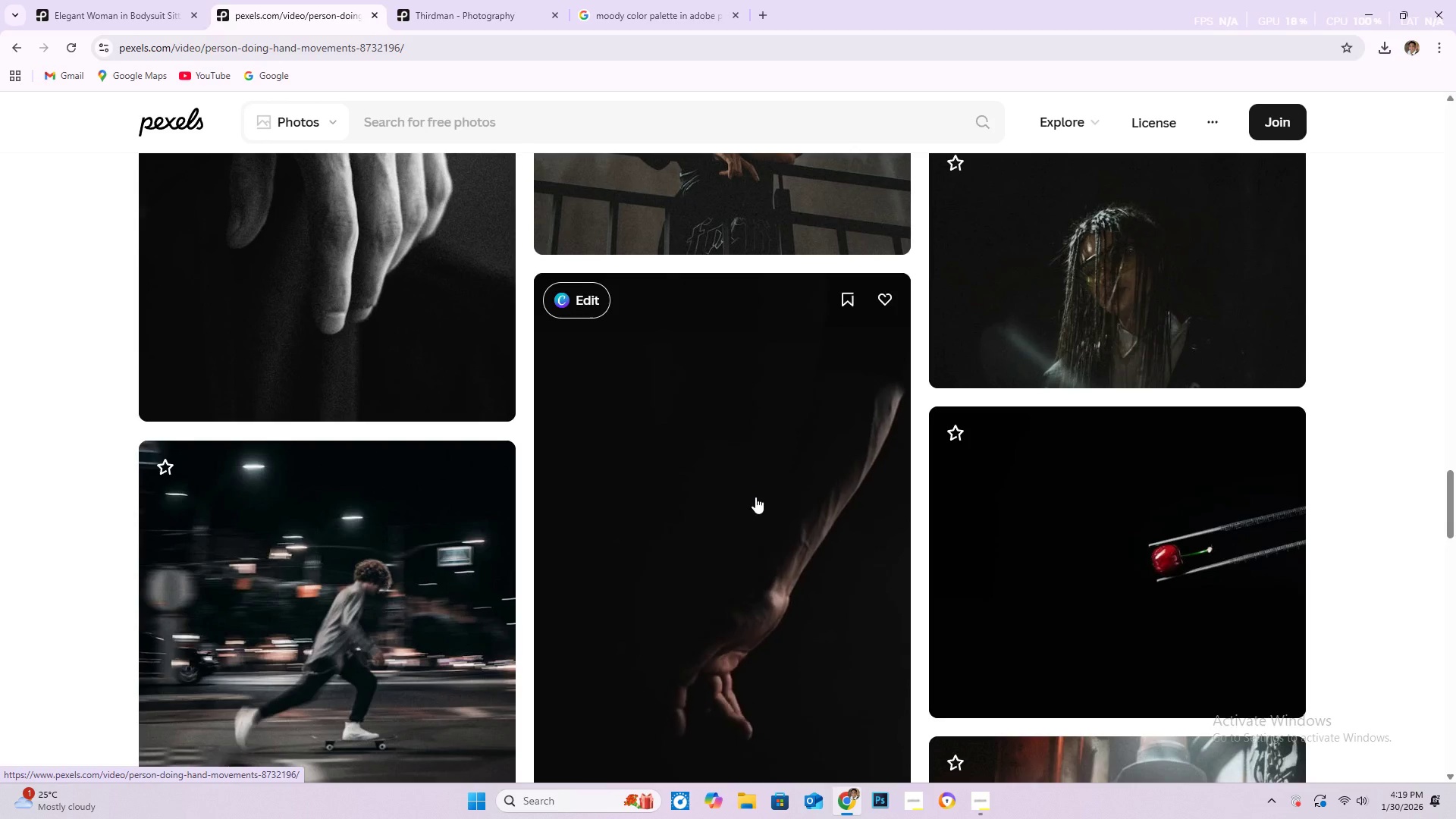 
scroll: coordinate [364, 339], scroll_direction: down, amount: 43.0
 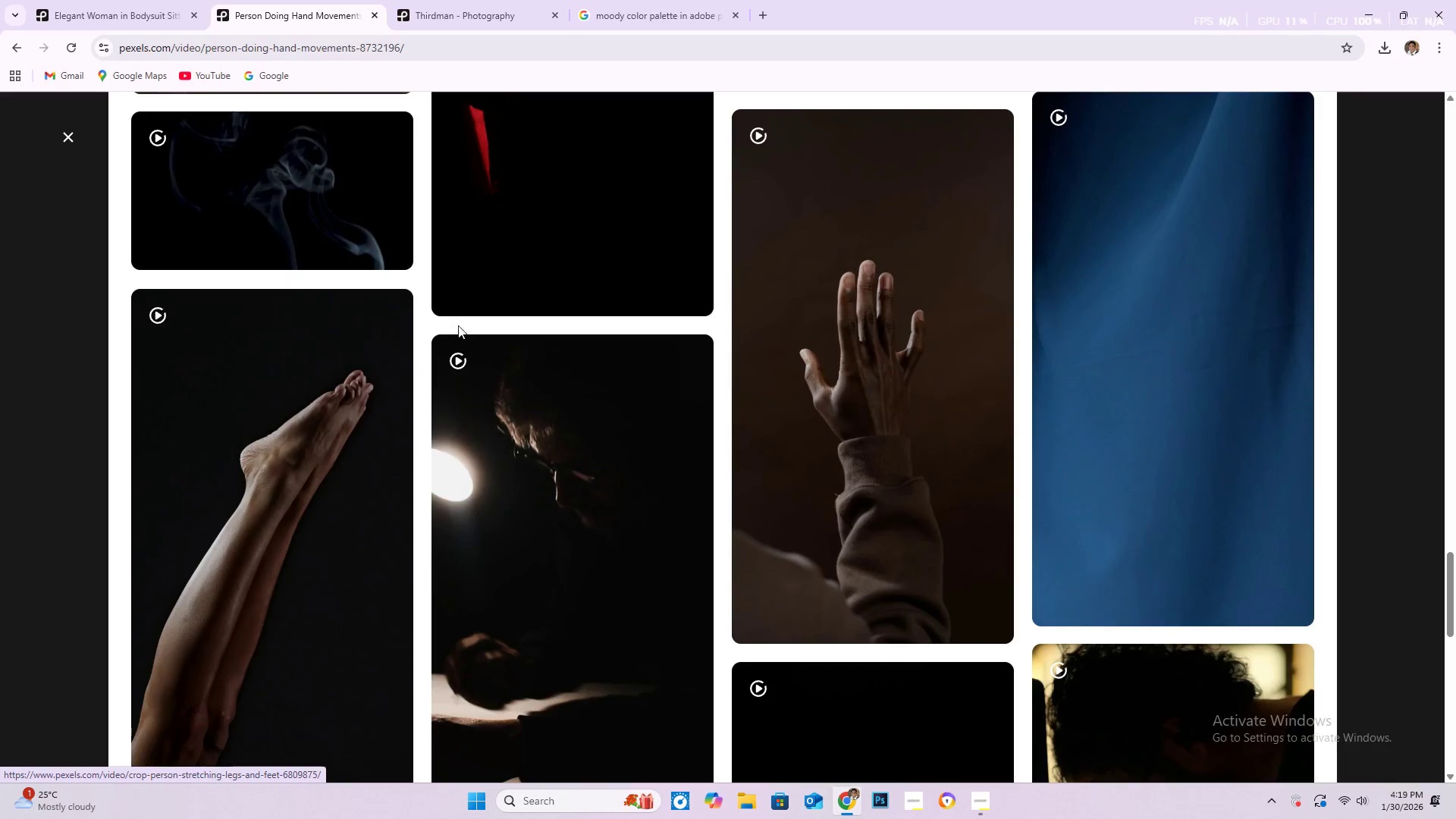 
scroll: coordinate [483, 337], scroll_direction: down, amount: 5.0
 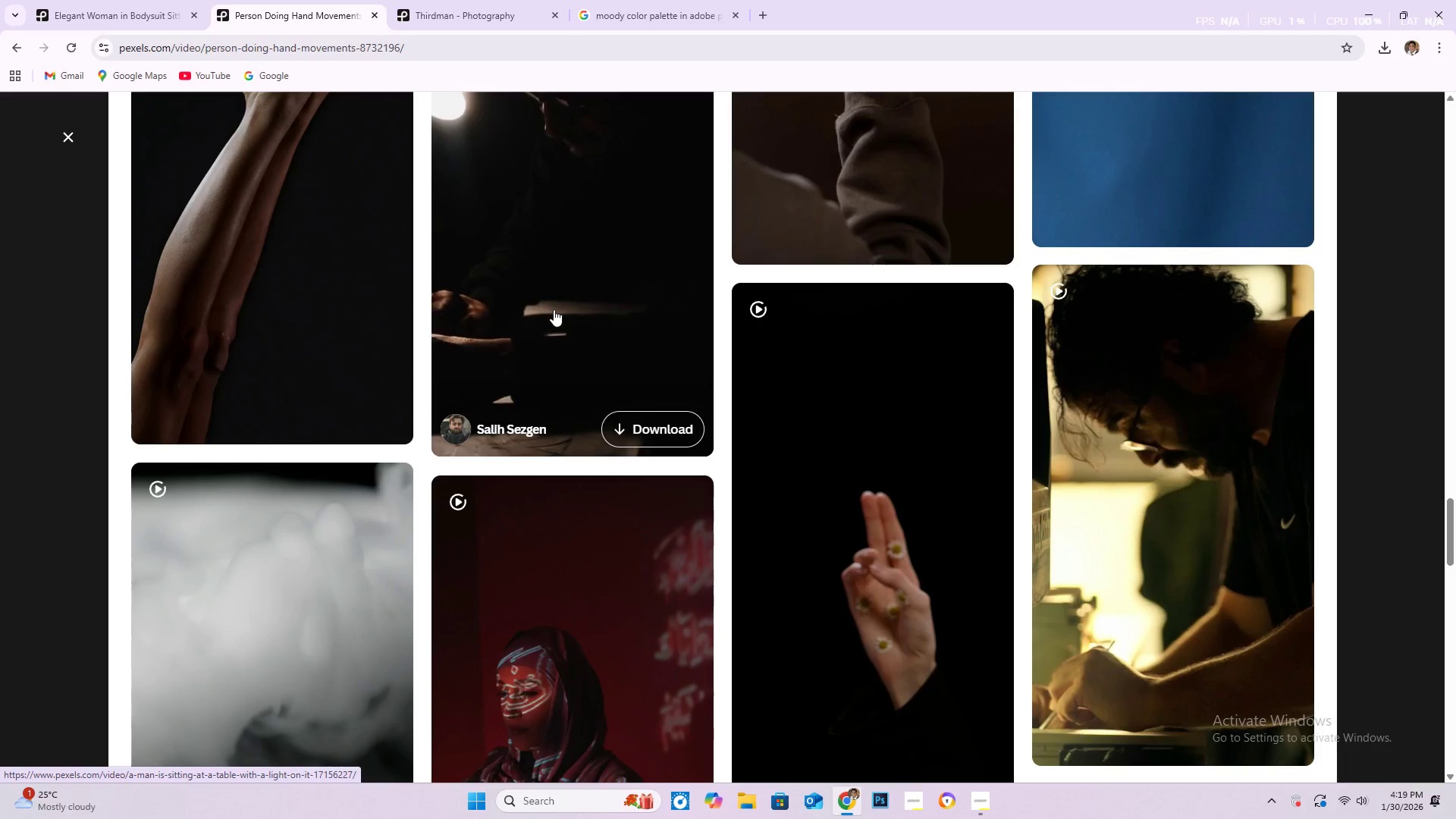 
scroll: coordinate [585, 289], scroll_direction: up, amount: 1.0
 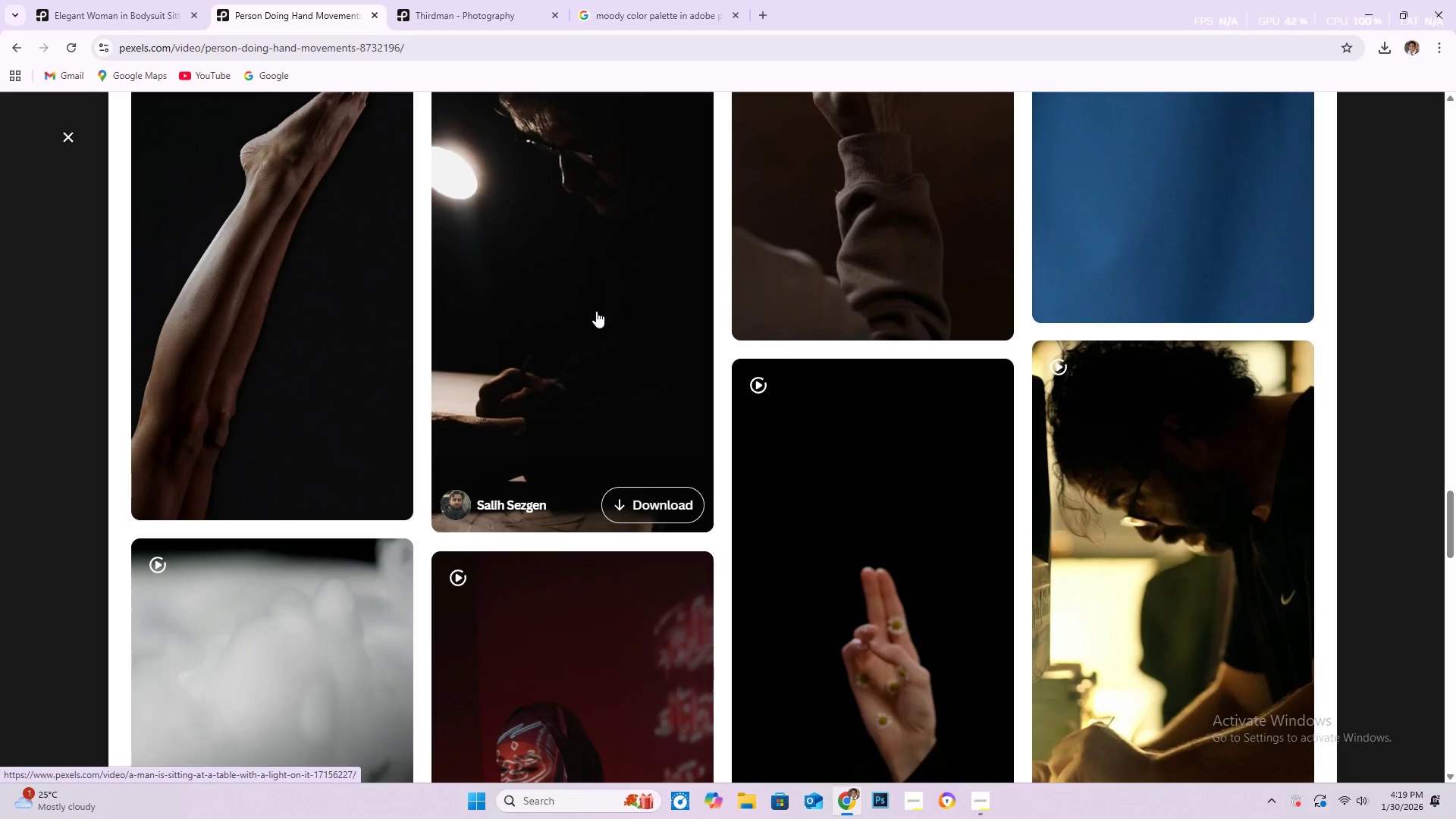 
scroll: coordinate [603, 309], scroll_direction: down, amount: 48.0
 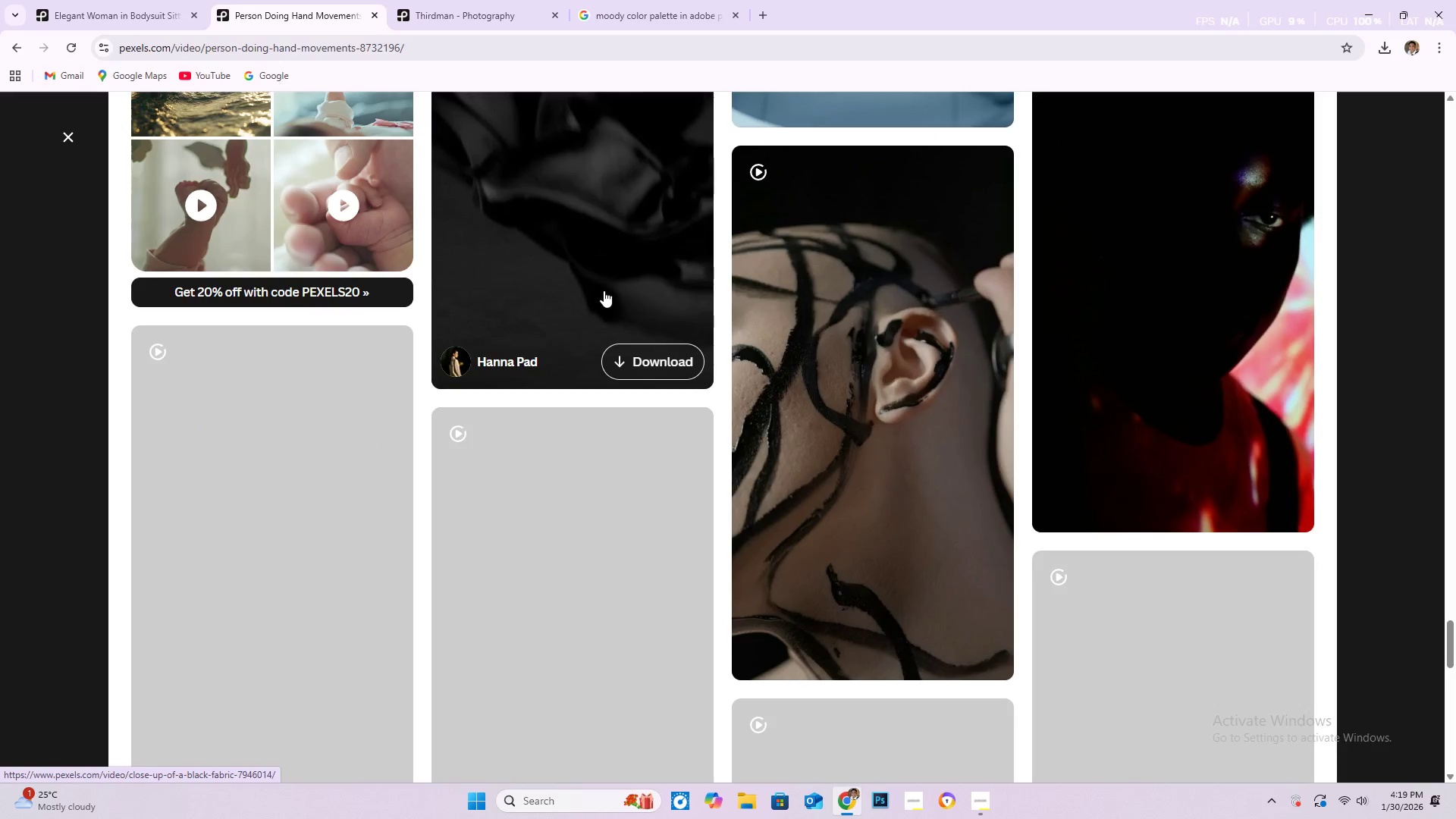 
scroll: coordinate [1022, 631], scroll_direction: down, amount: 50.0
 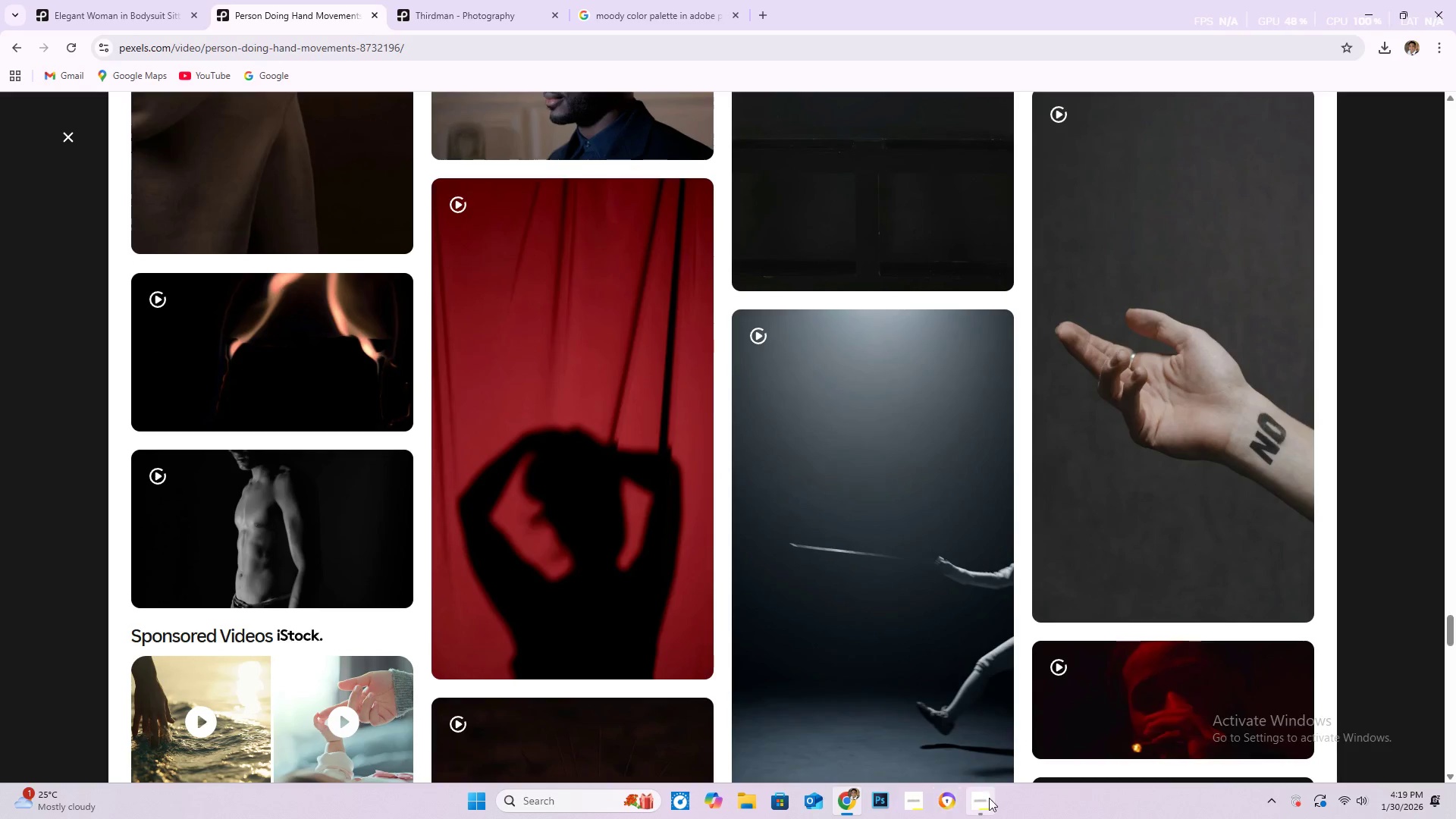 
left_click([989, 797])